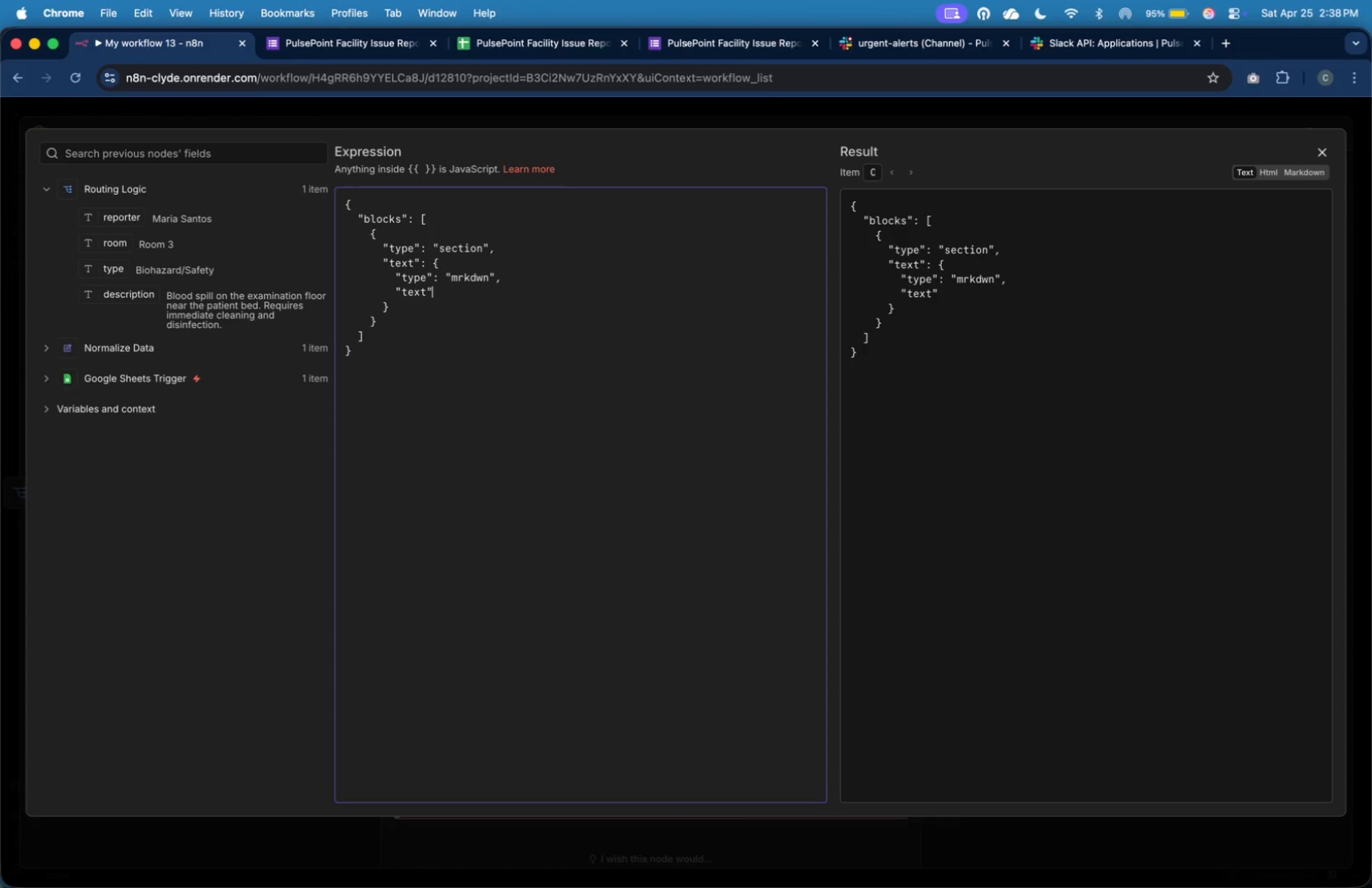 
key(Shift+Semicolon)
 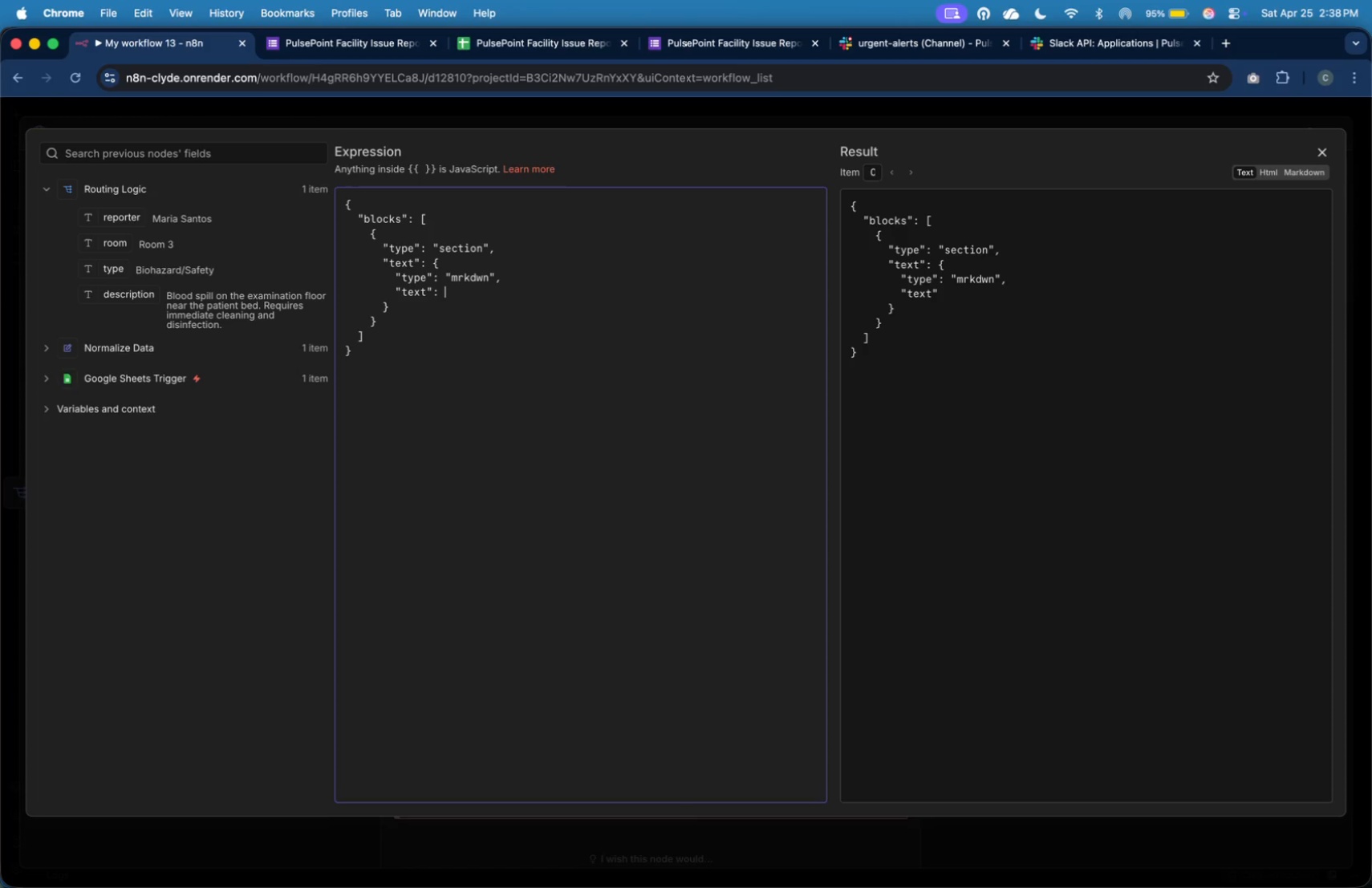 
key(Shift+Space)
 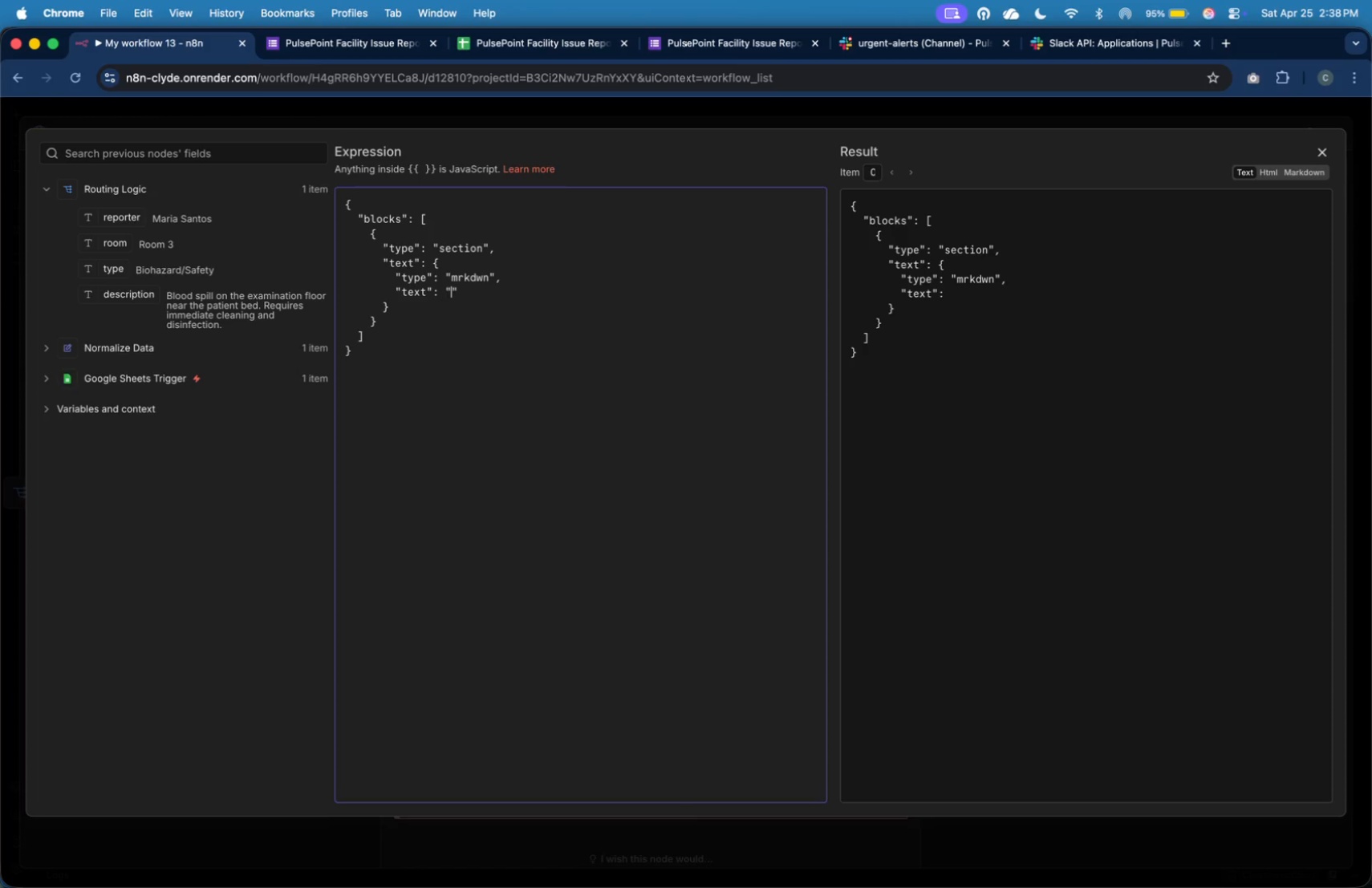 
key(Shift+Quote)
 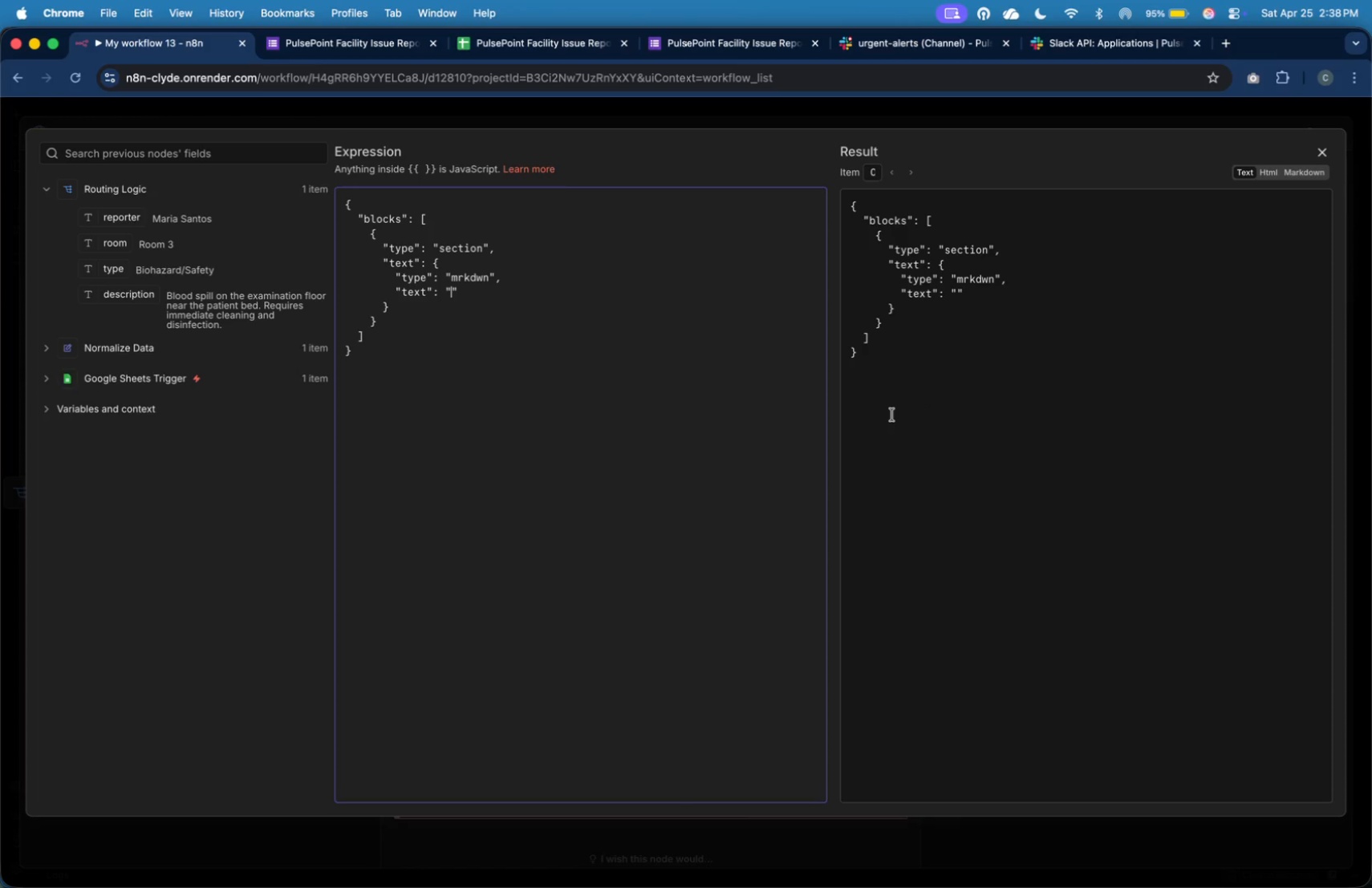 
left_click([1229, 46])
 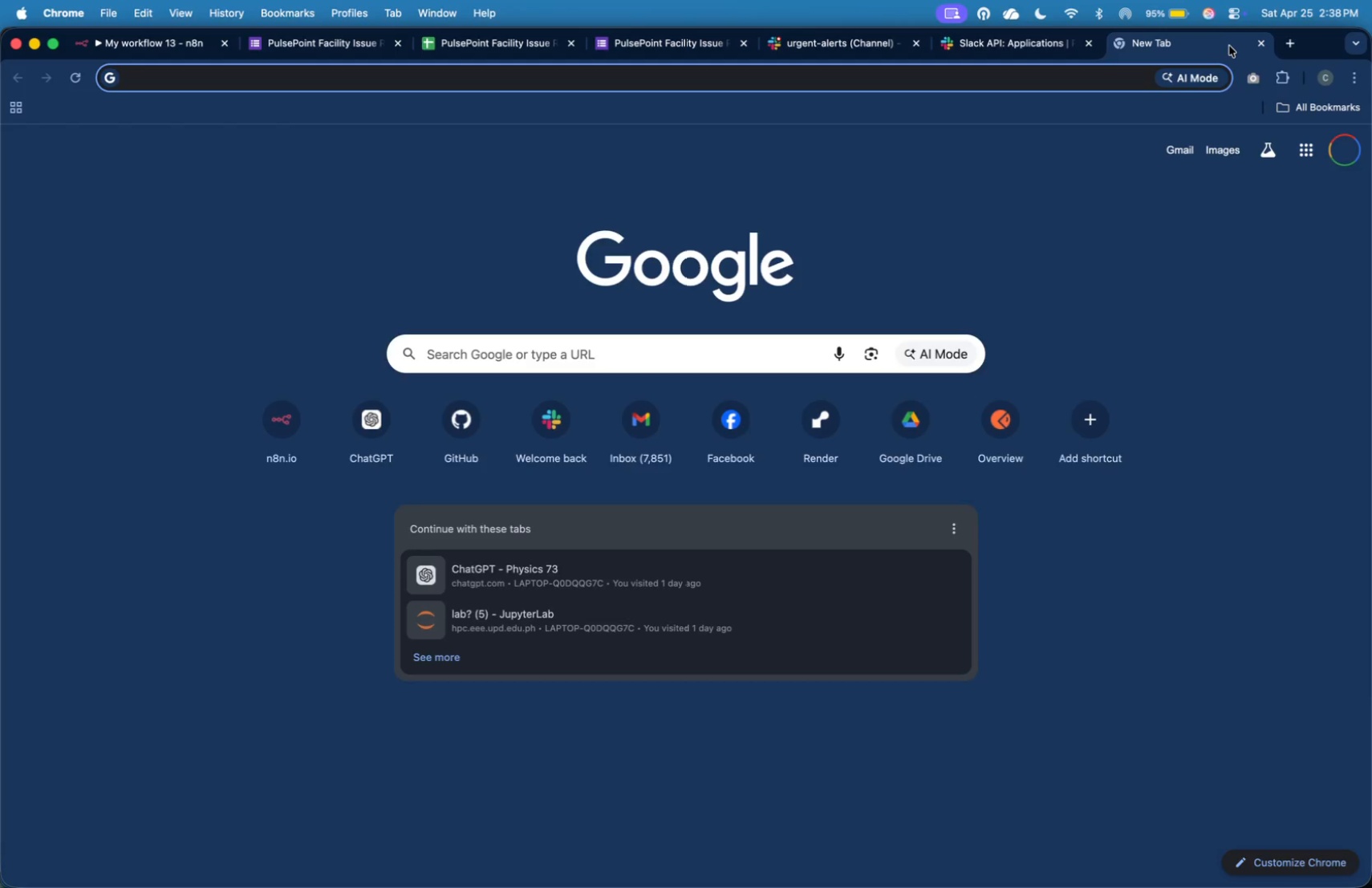 
type(police ar)
key(Backspace)
key(Backspace)
type(car lo)
key(Backspace)
type(ight)
key(Backspace)
key(Backspace)
key(Backspace)
key(Backspace)
key(Backspace)
type(ight emp)
key(Backspace)
type(oji)
 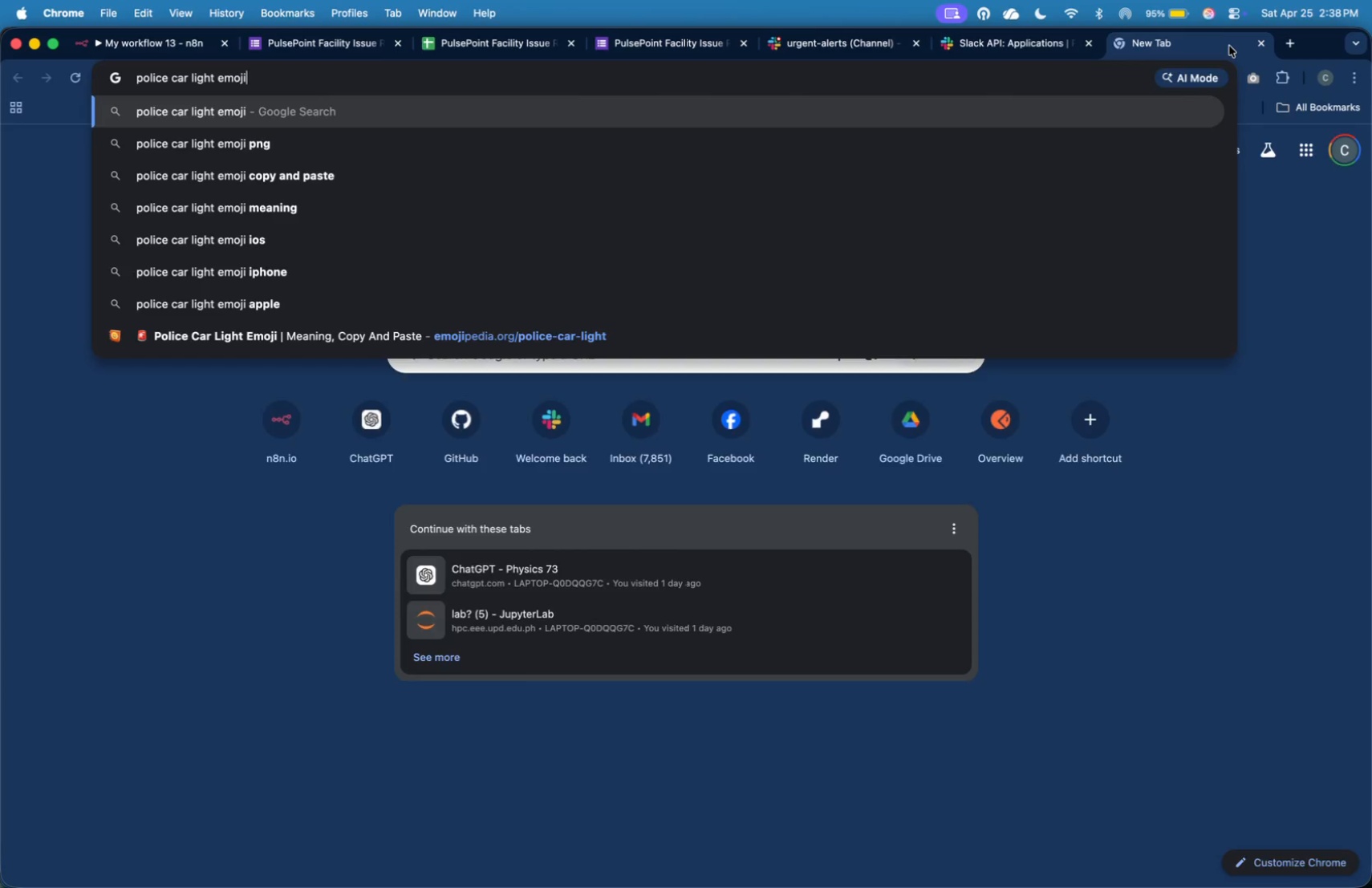 
key(Enter)
 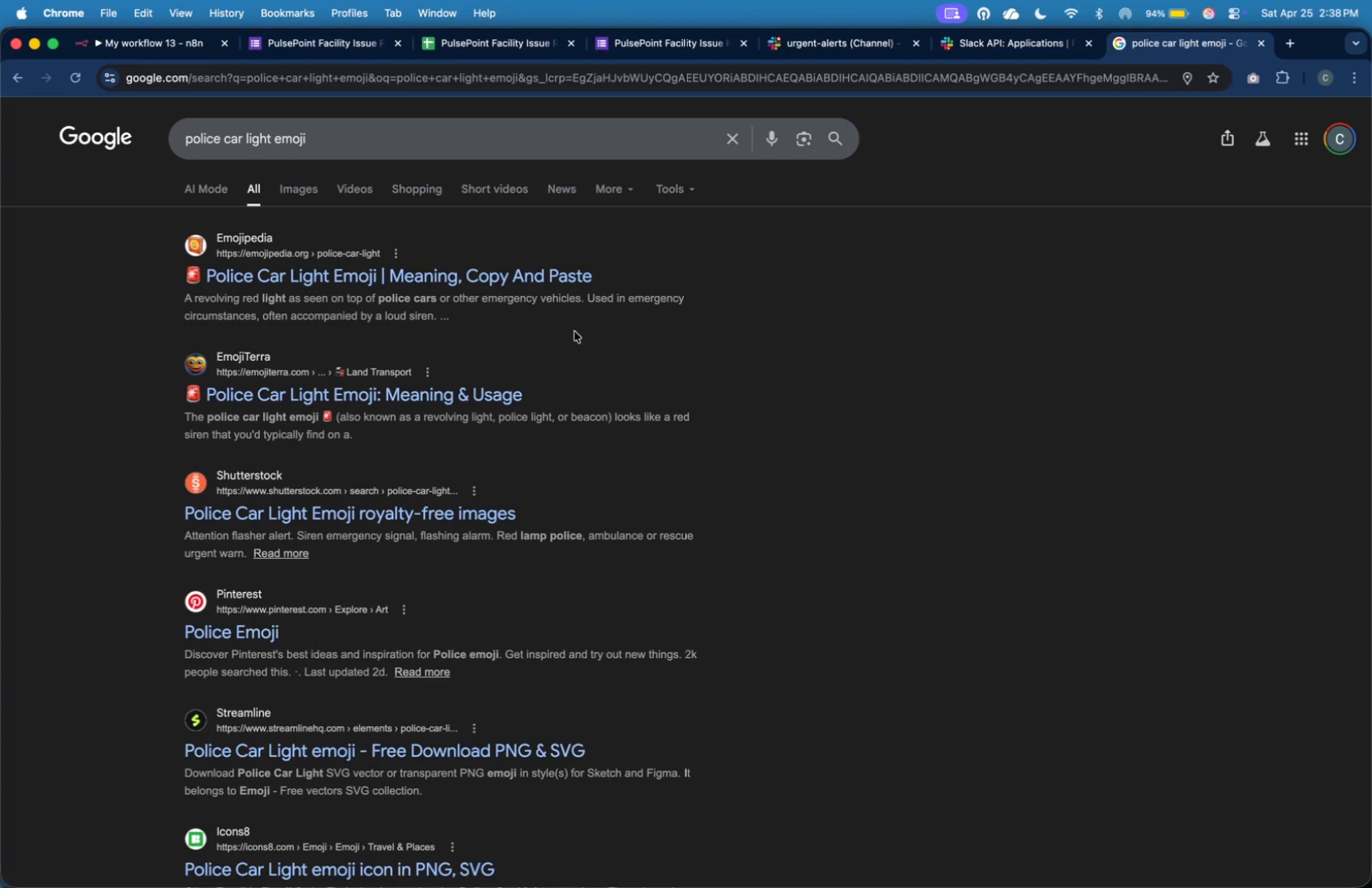 
left_click([499, 286])
 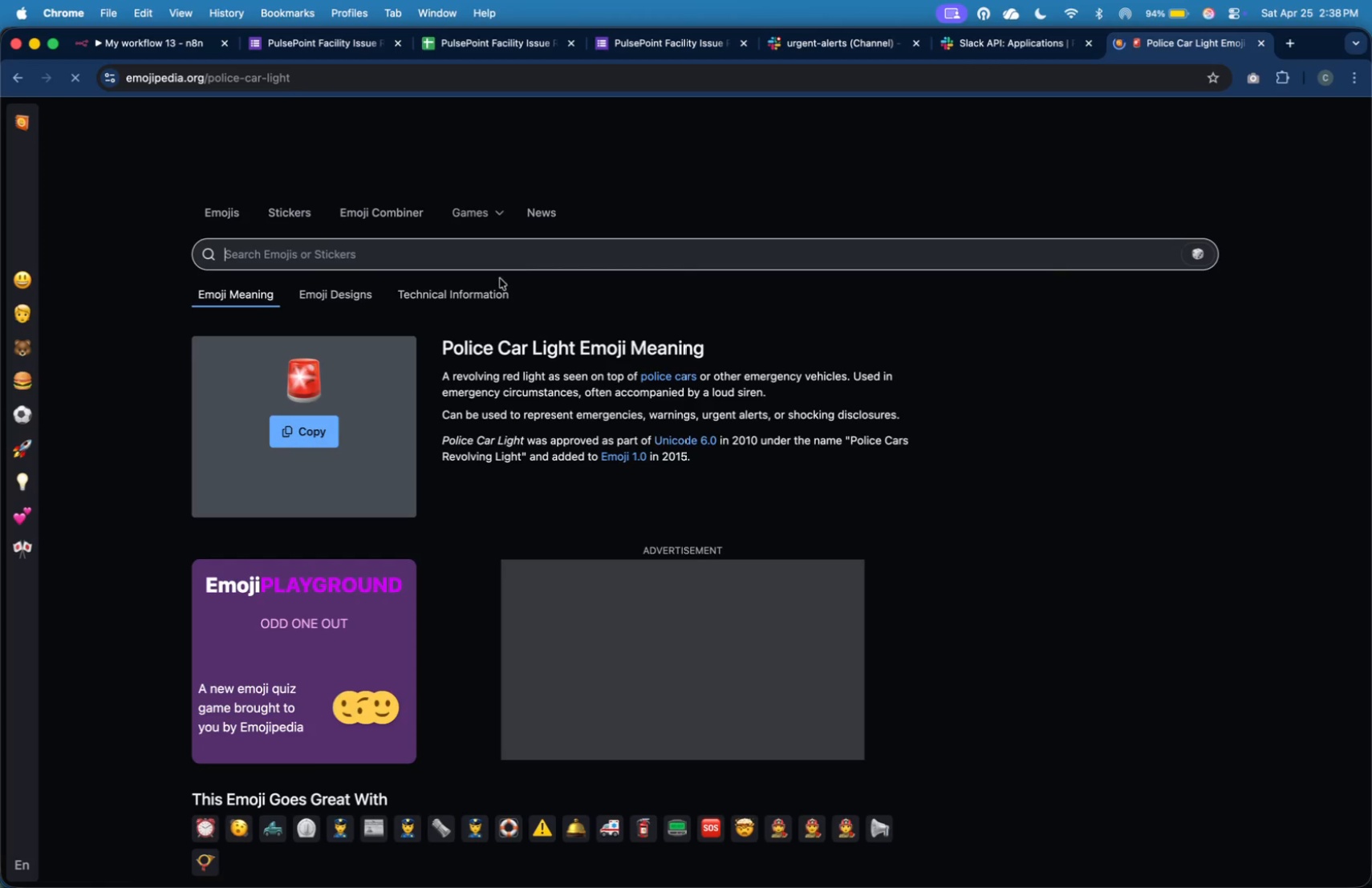 
left_click([304, 438])
 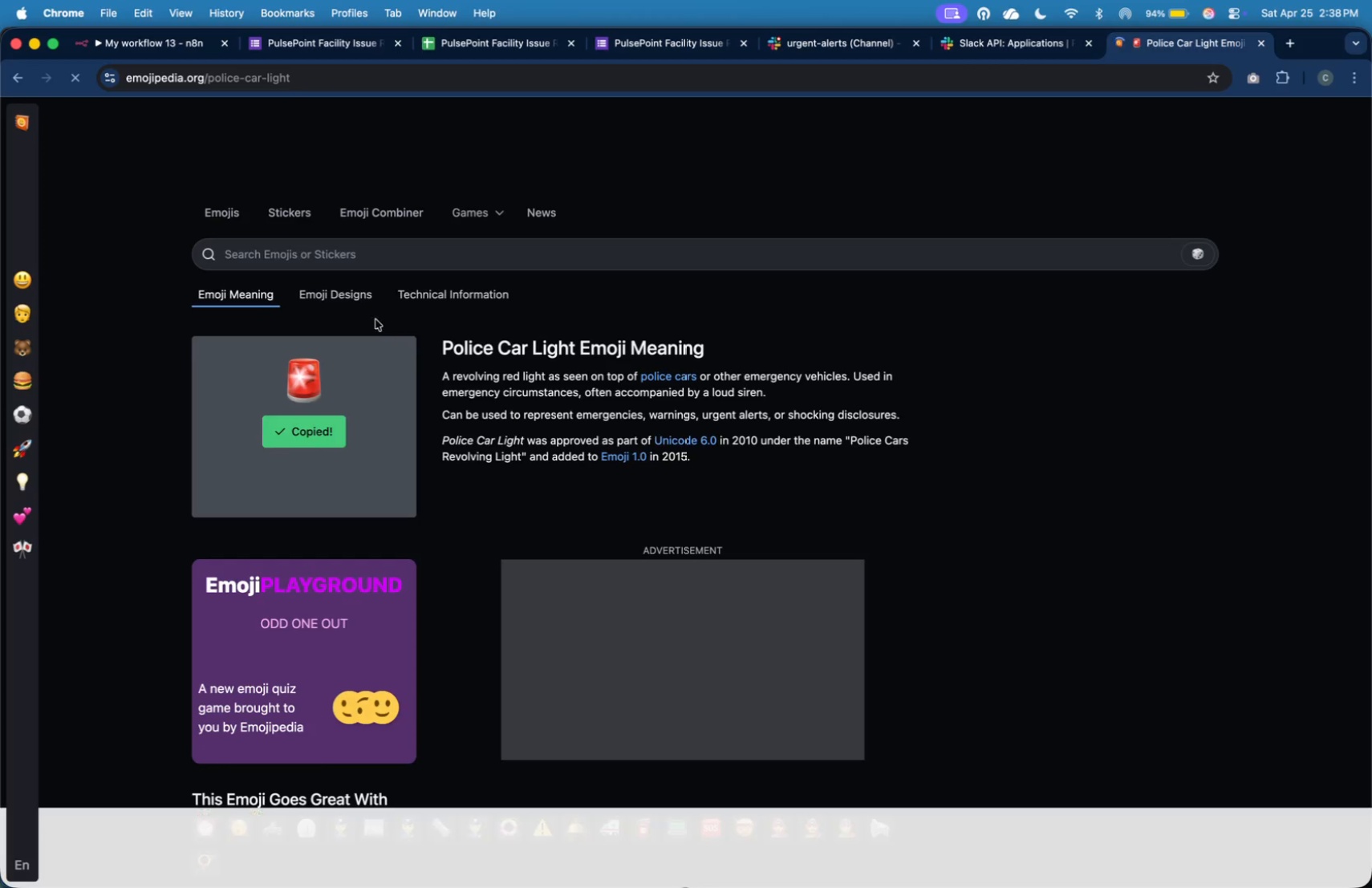 
left_click([173, 47])
 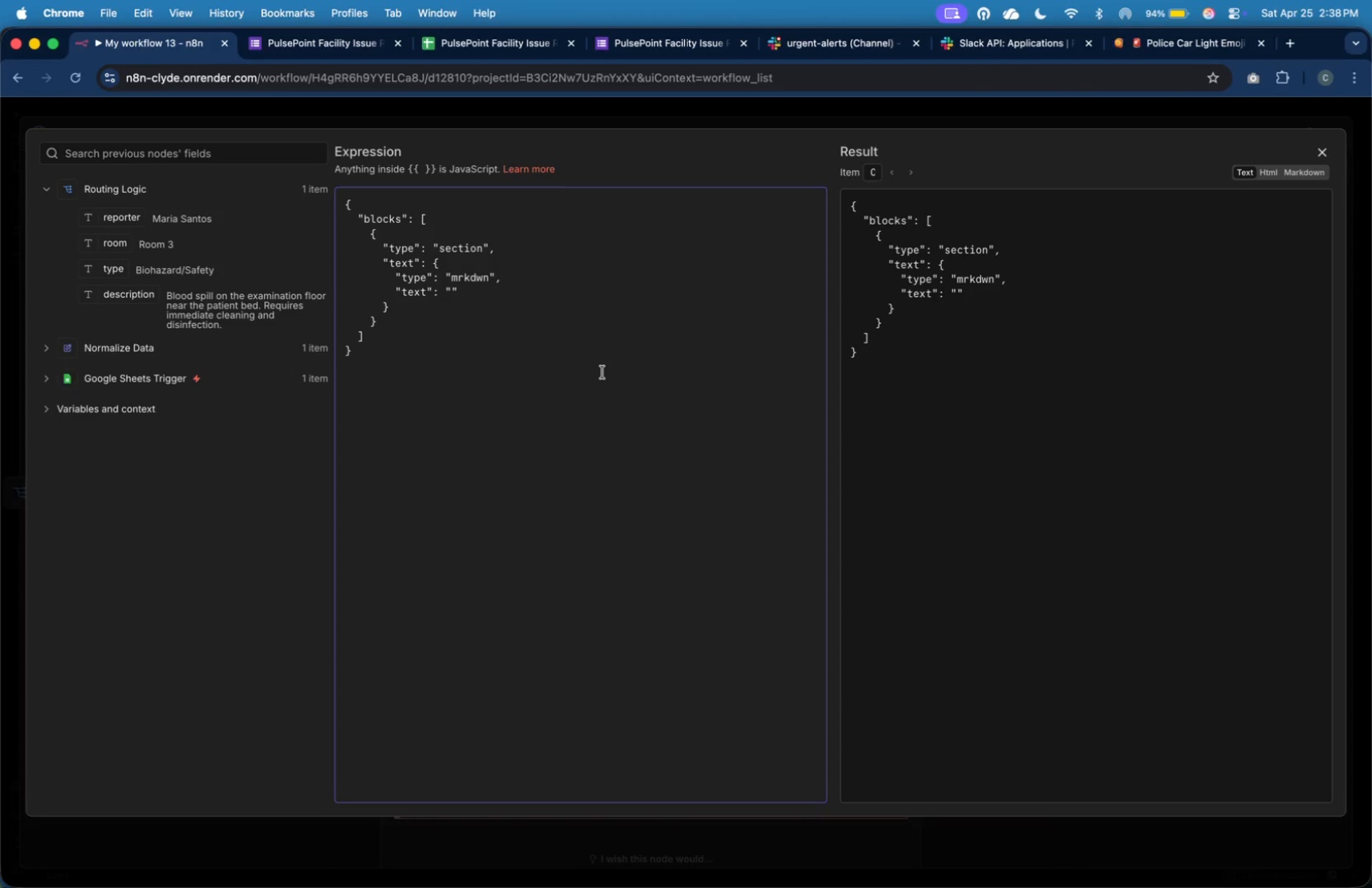 
key(Meta+V)
 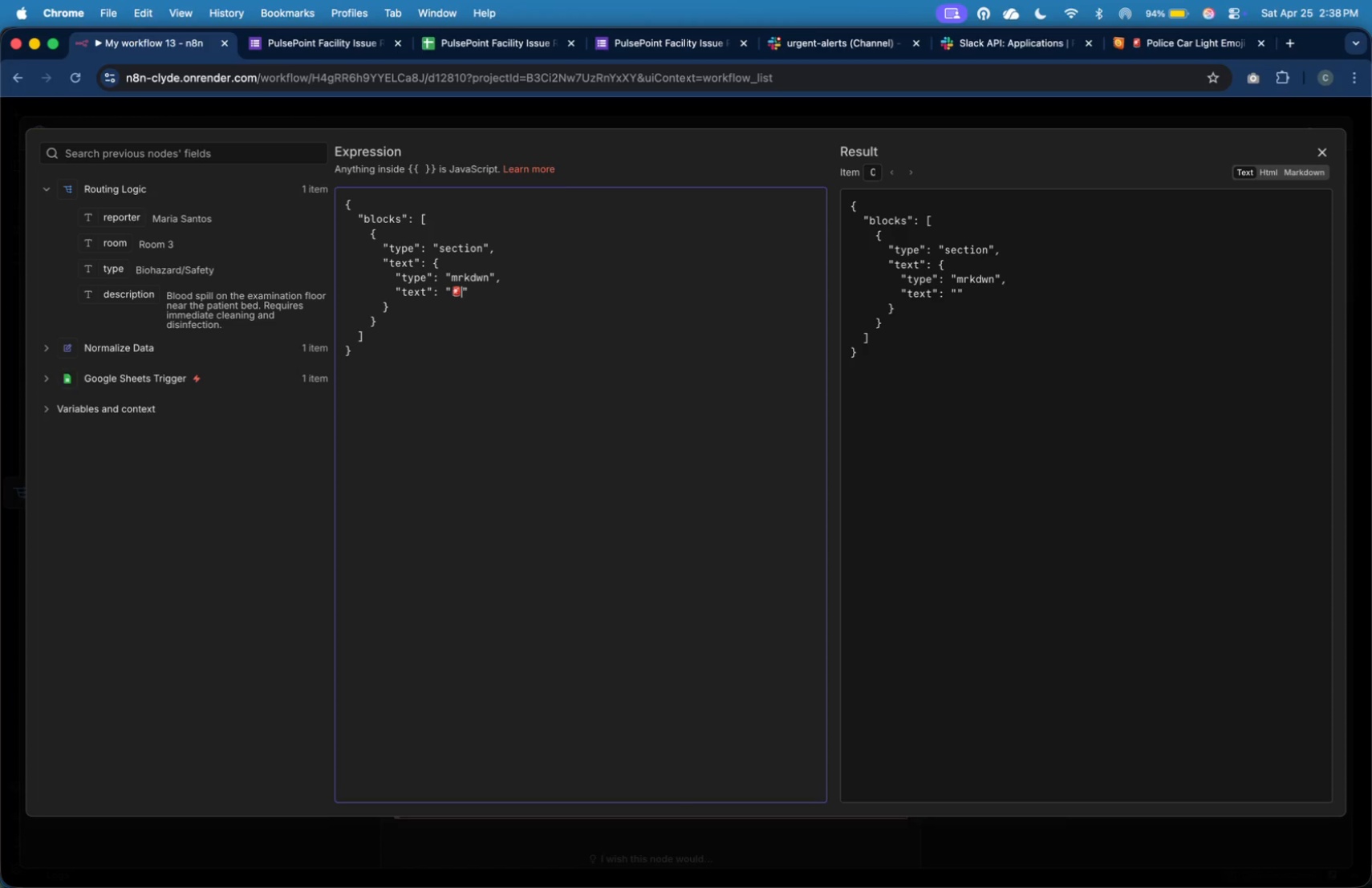 
type( **)
 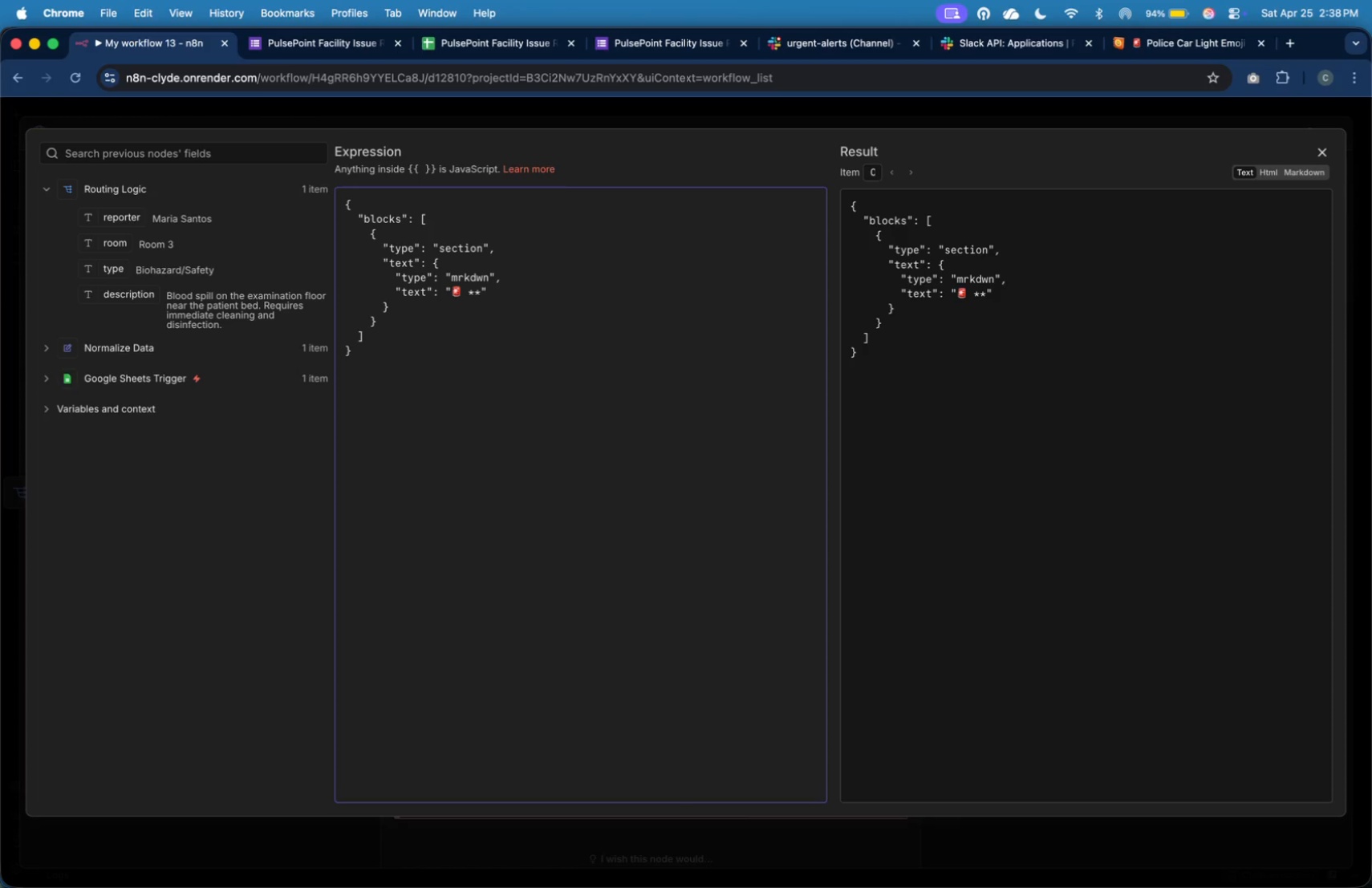 
key(ArrowLeft)
 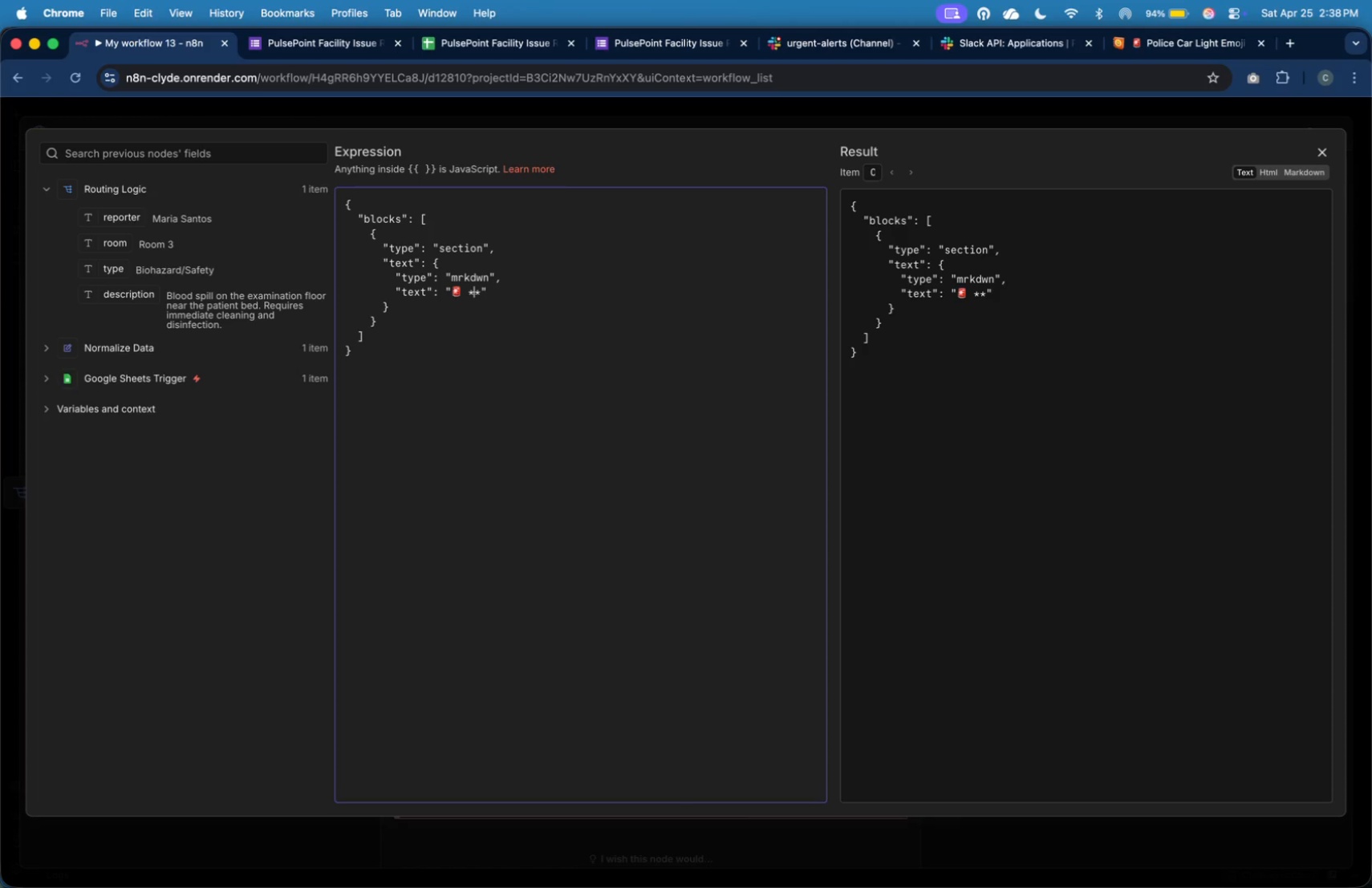 
type(URGENT)
 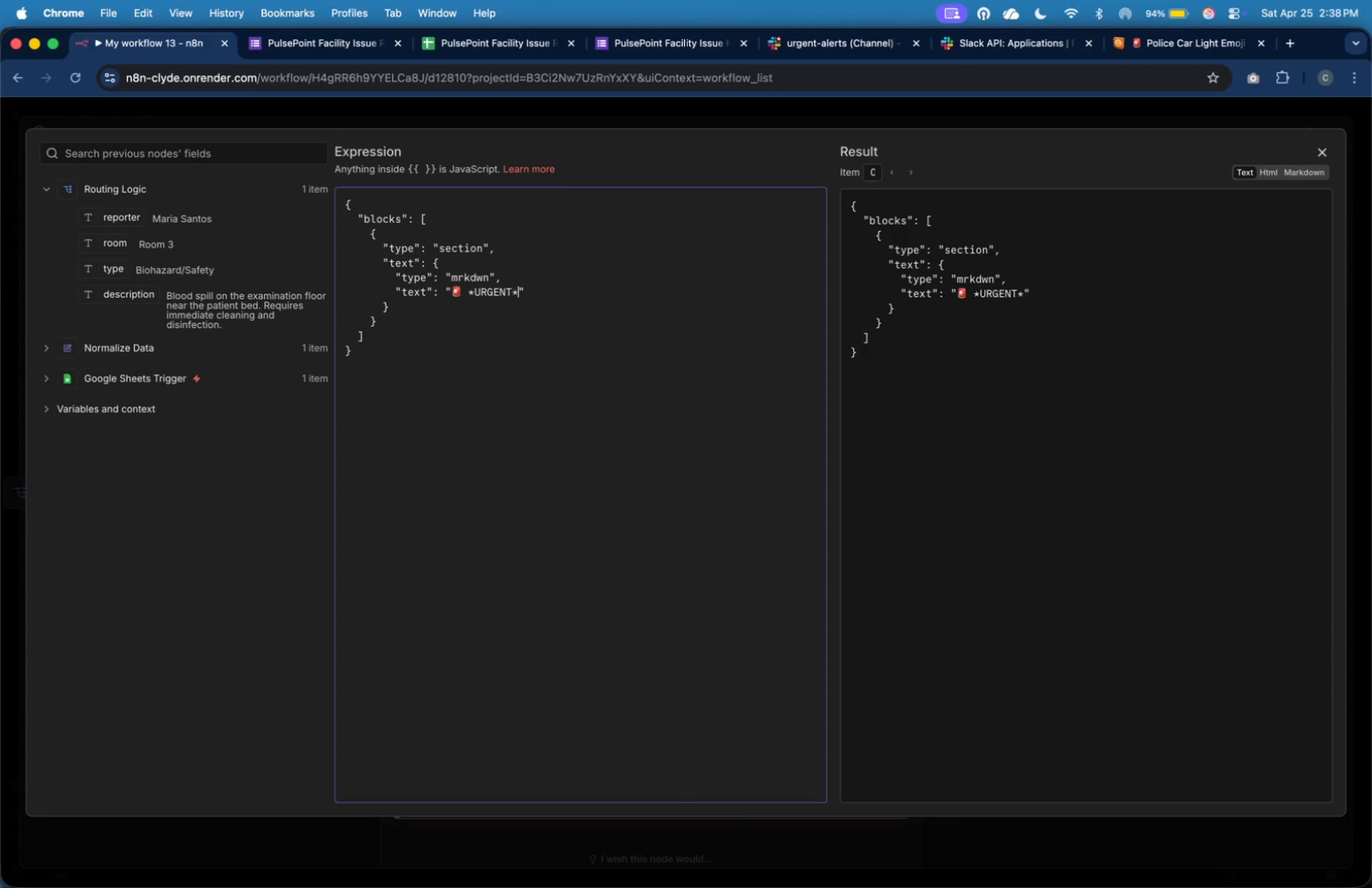 
key(ArrowRight)
 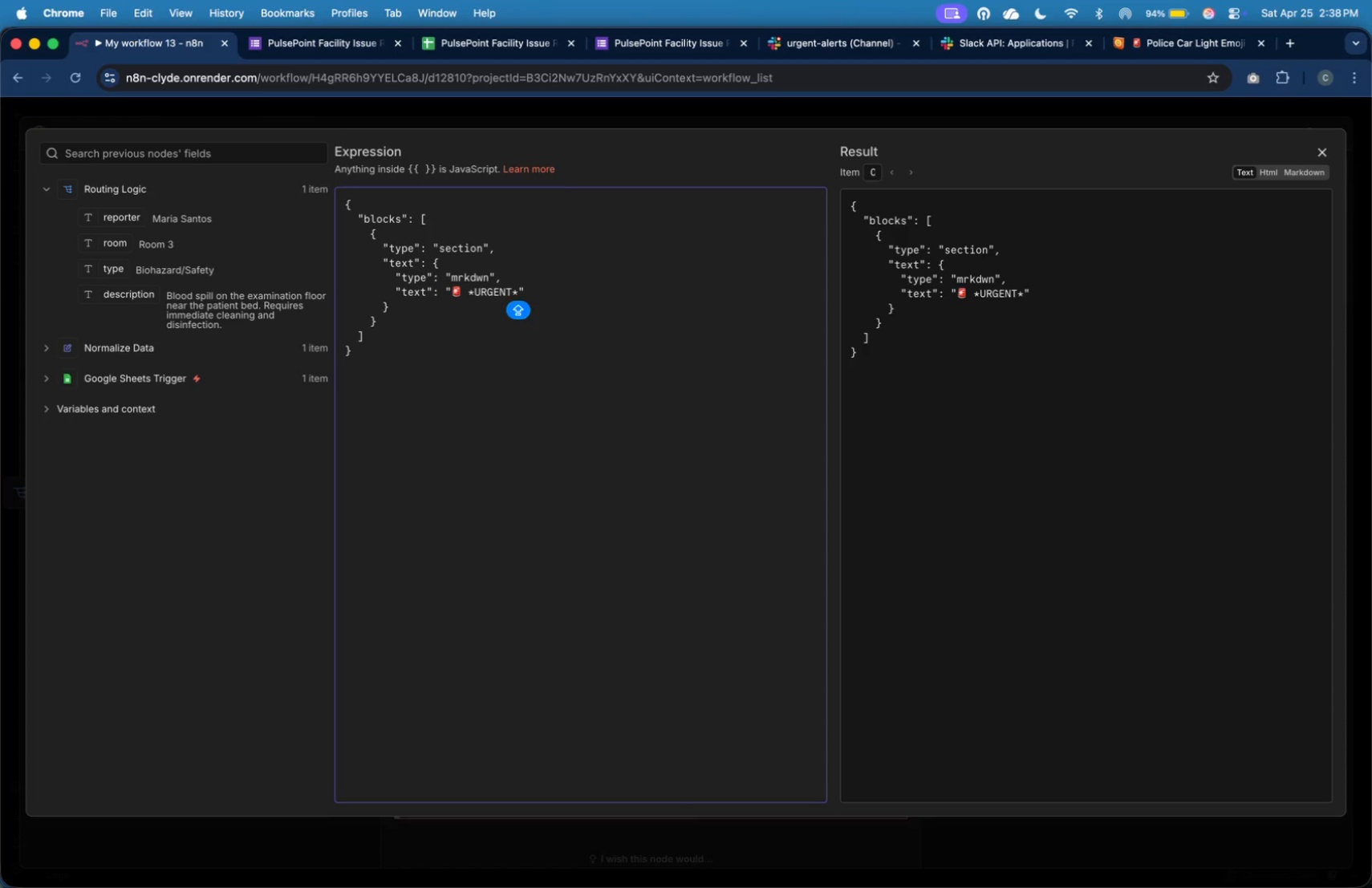 
key(Space)
 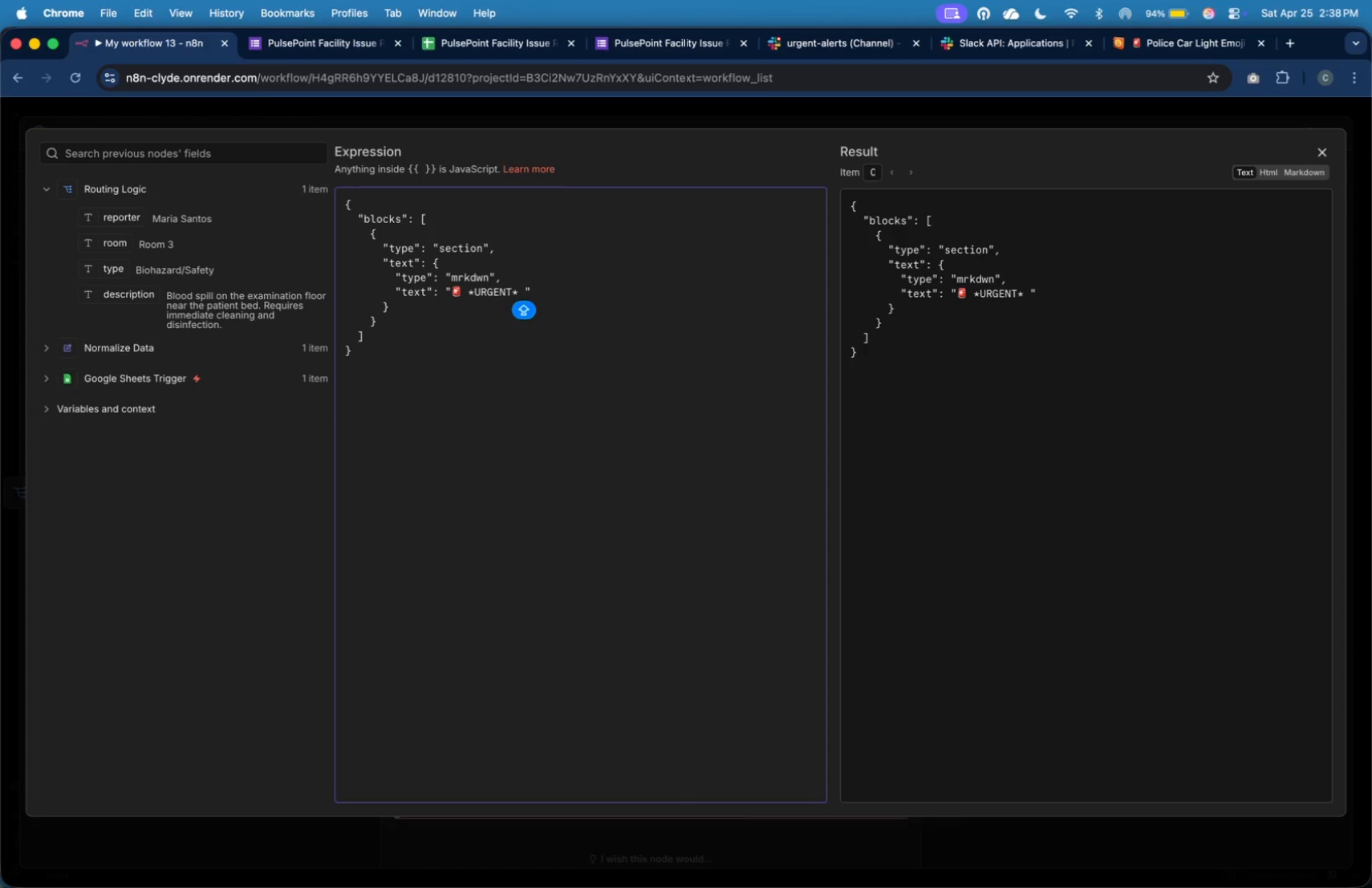 
key(ArrowLeft)
 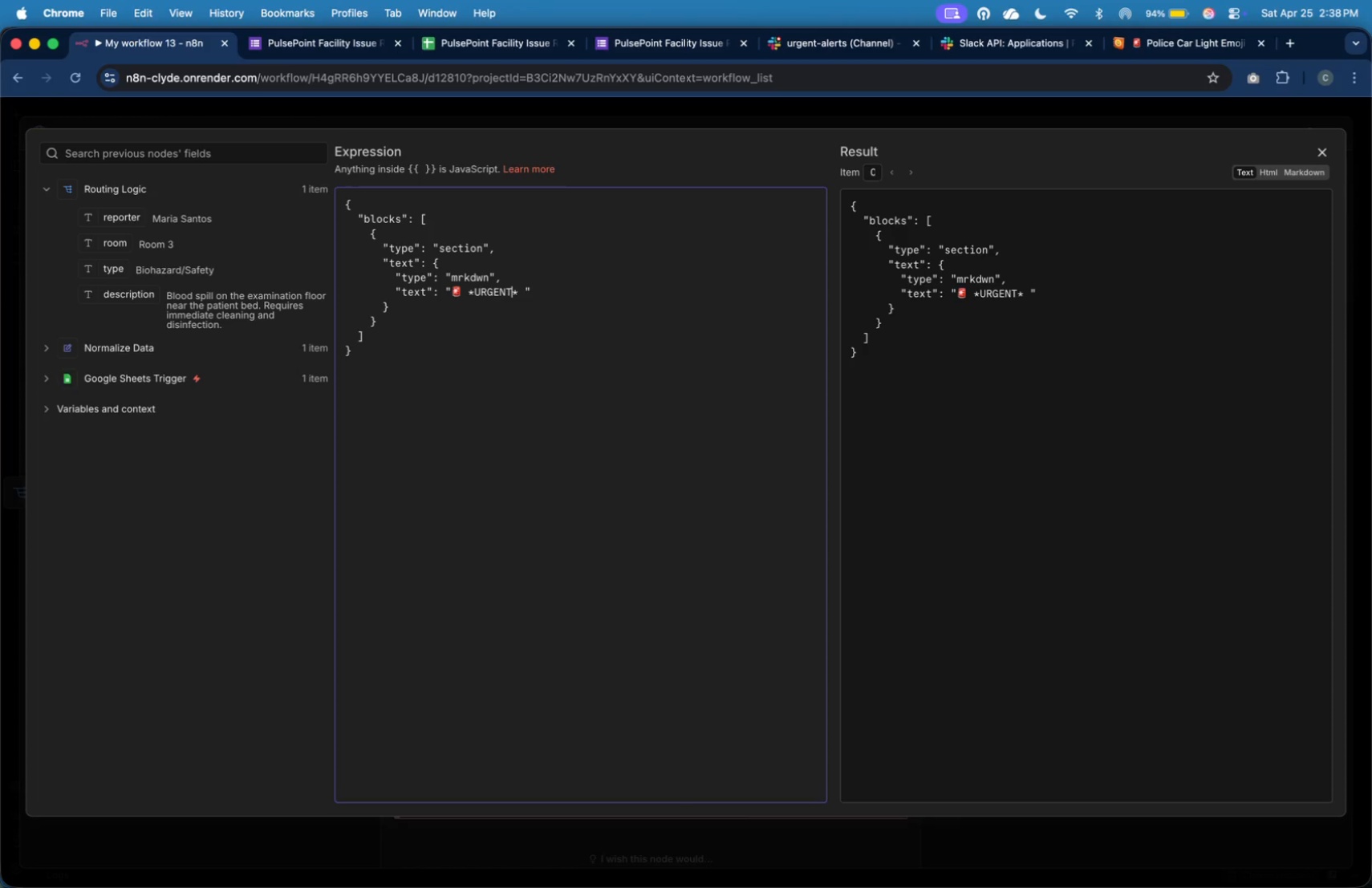 
key(ArrowLeft)
 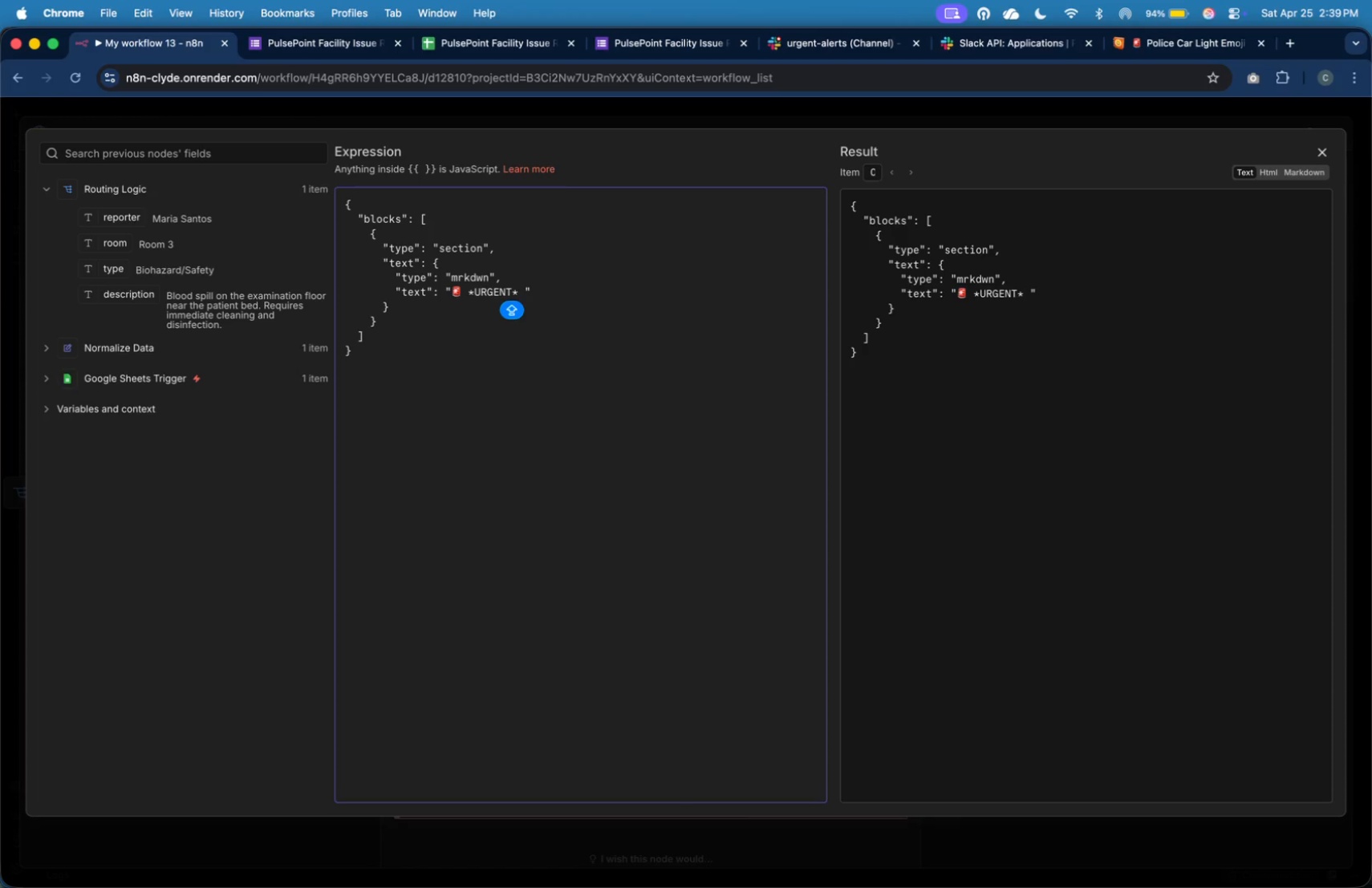 
wait(9.82)
 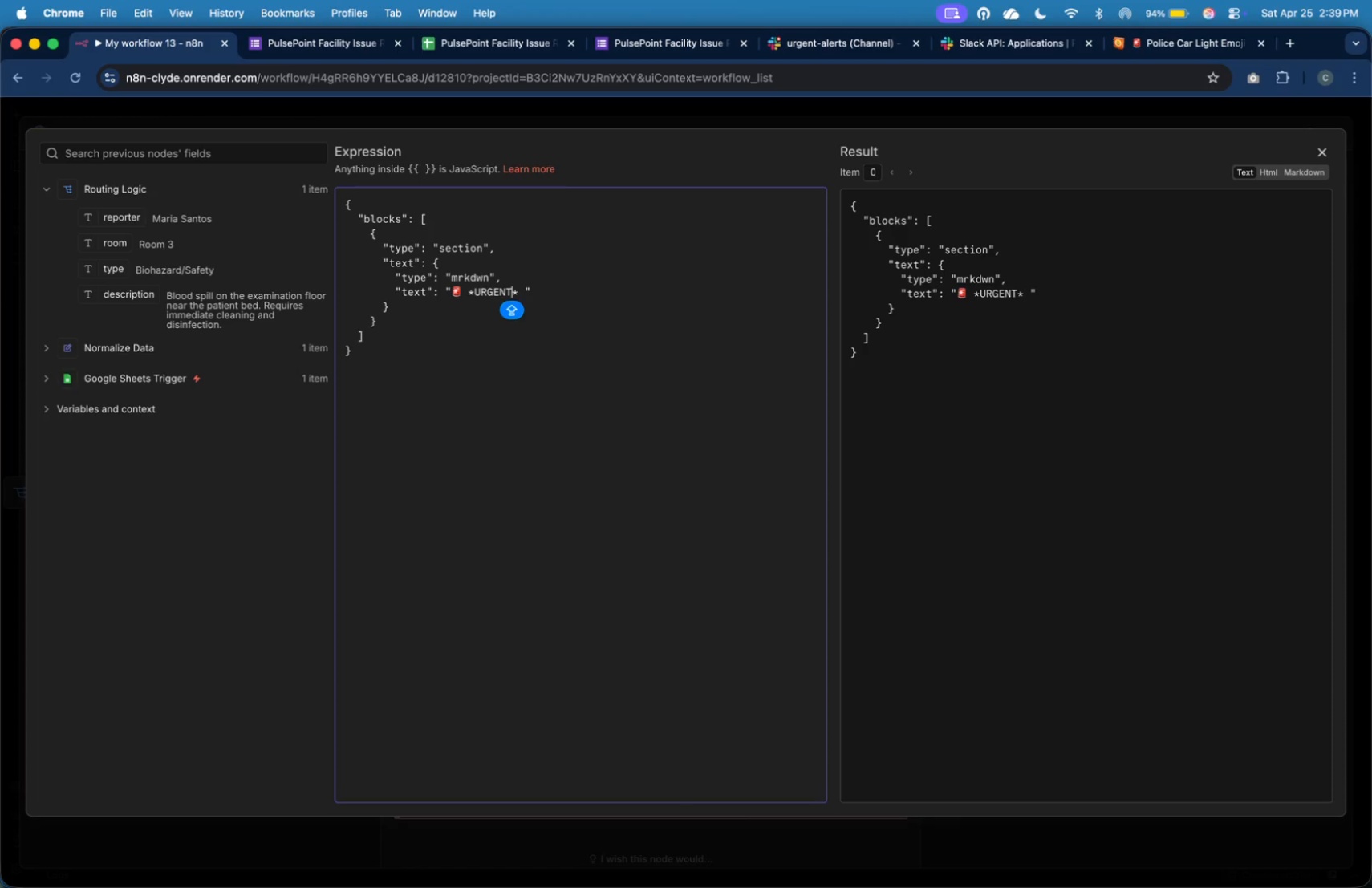 
type(: Biohazard/Safety Issue)
 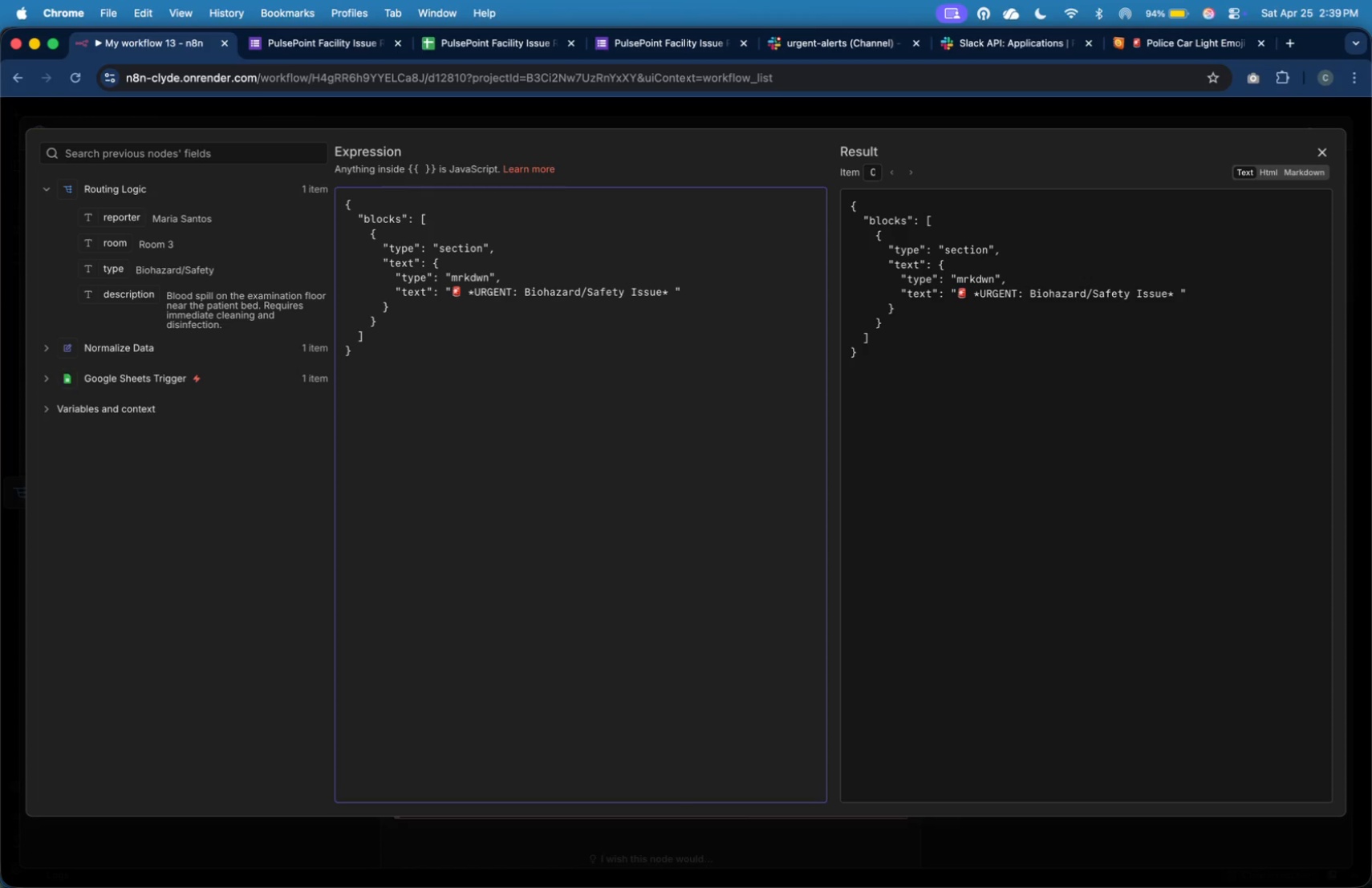 
key(ArrowRight)
 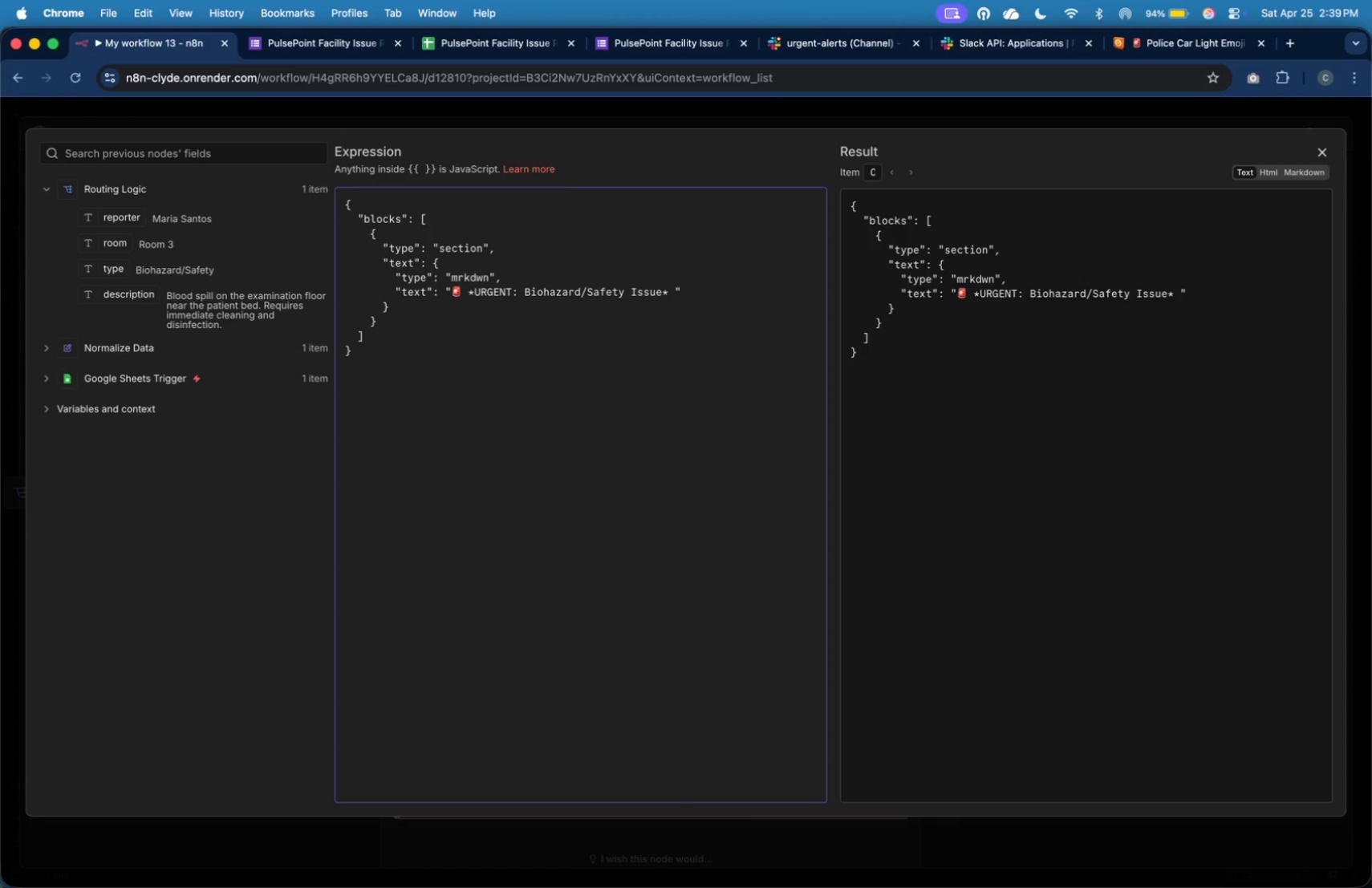 
key(Backslash)
 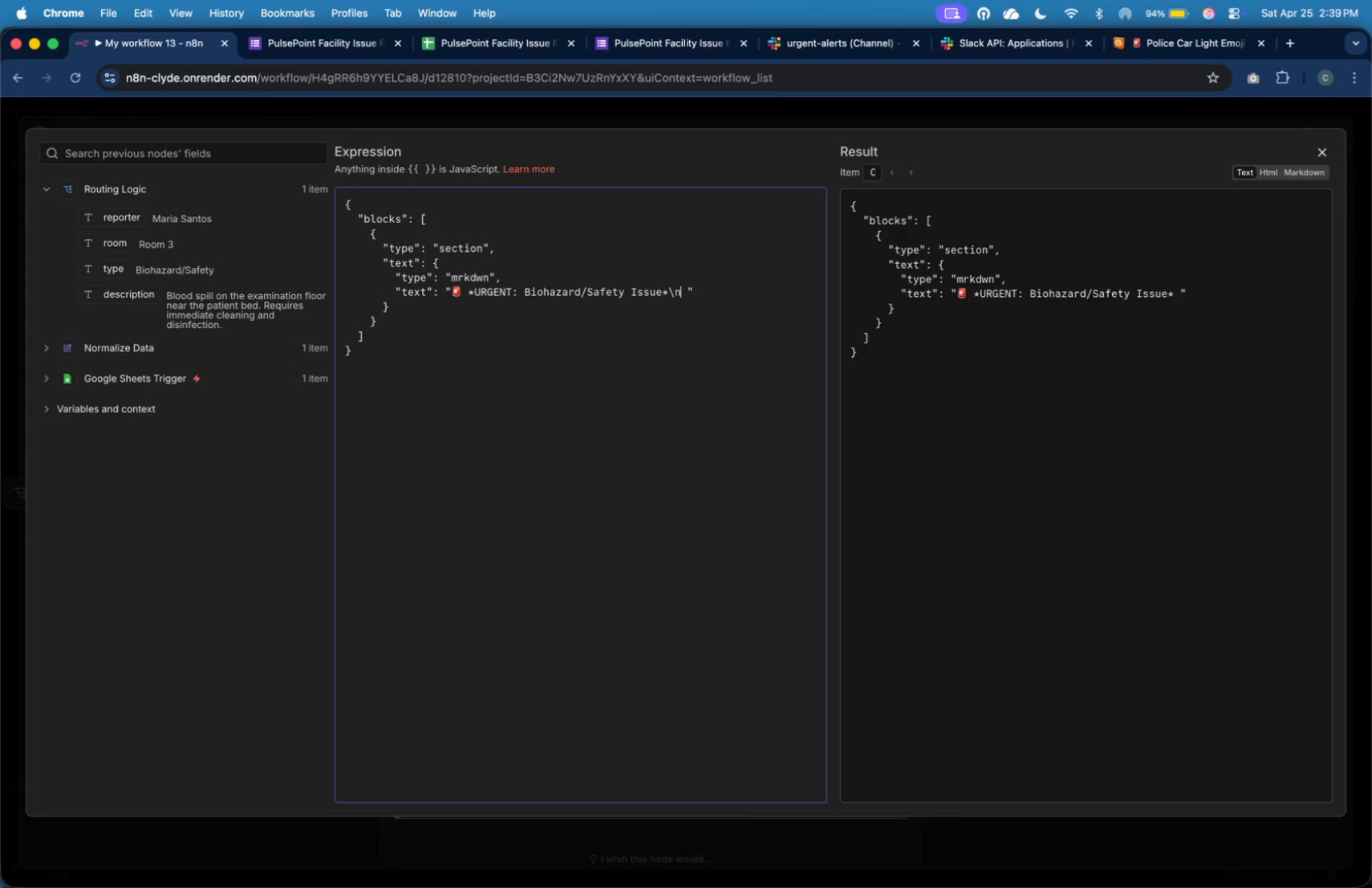 
key(N)
 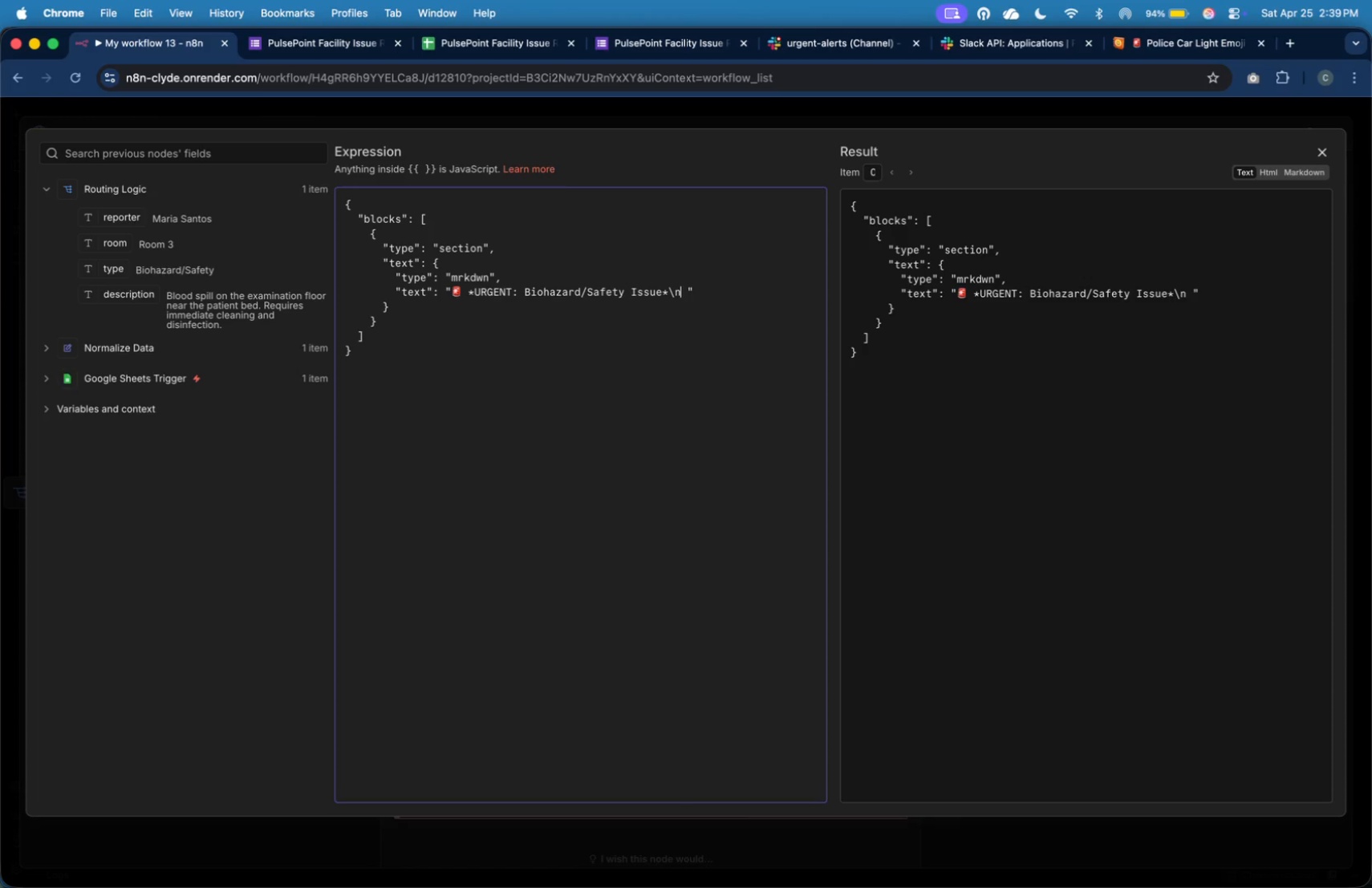 
key(Space)
 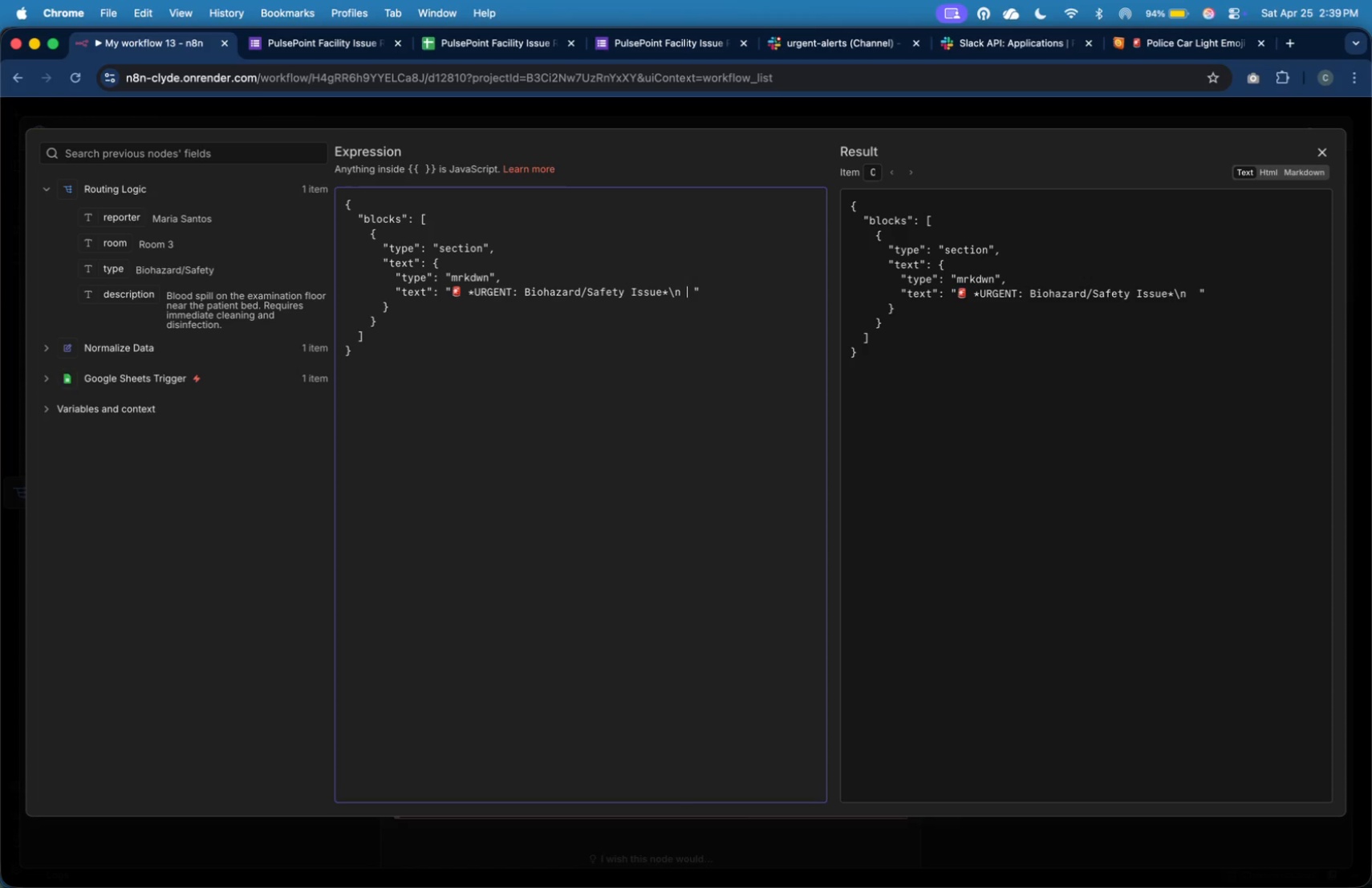 
key(Shift+2)
 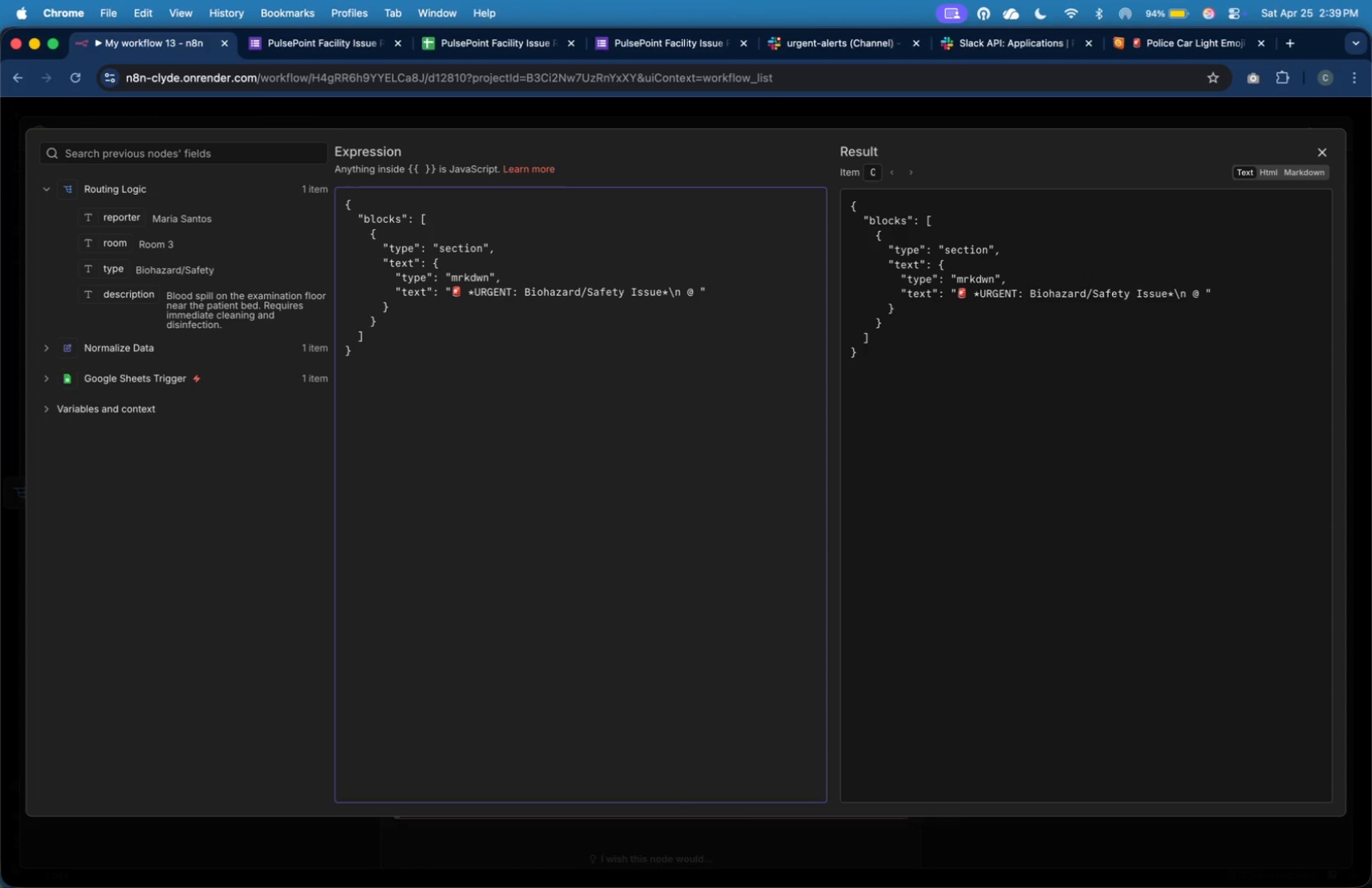 
key(ArrowLeft)
 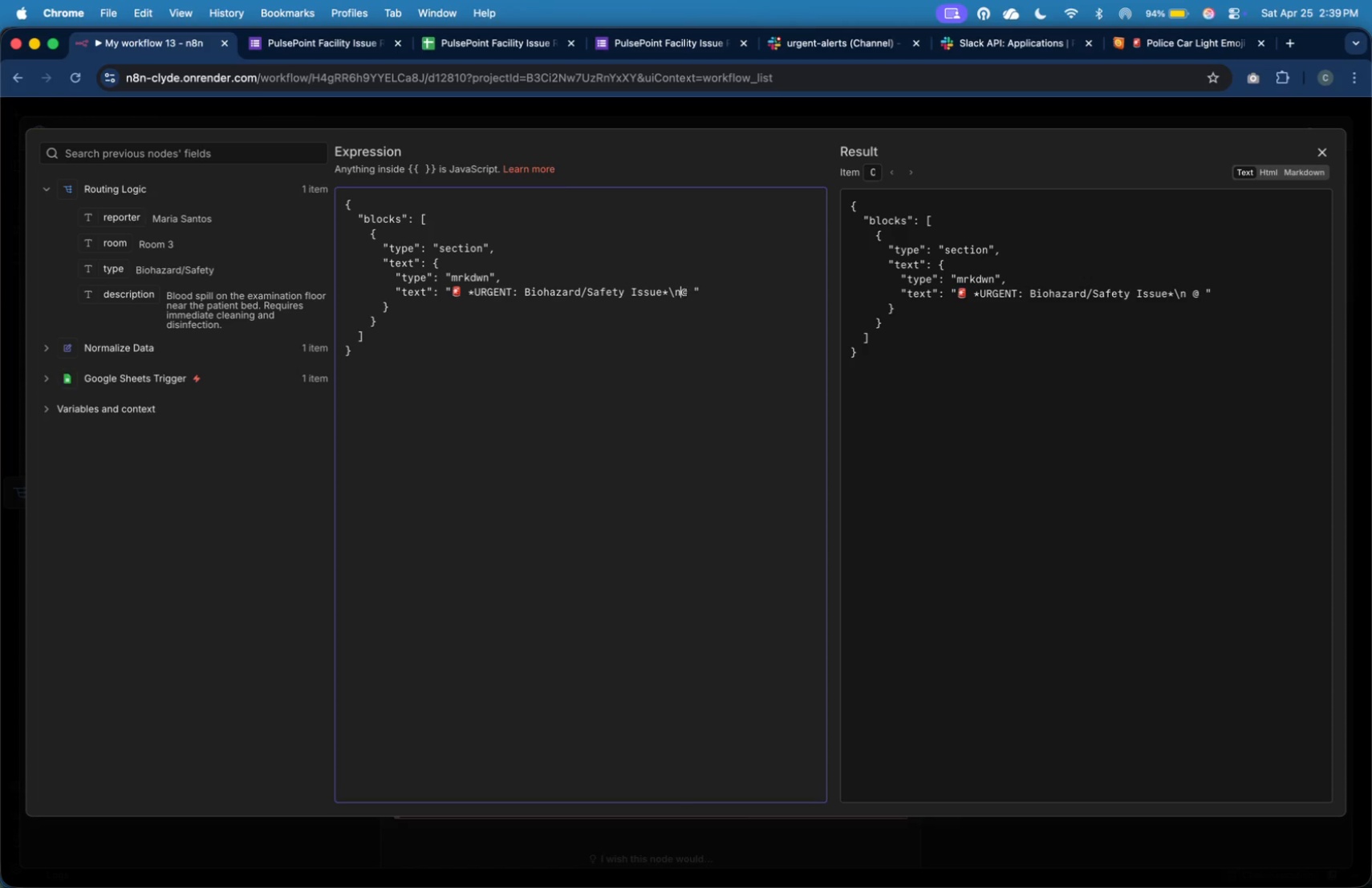 
key(Backspace)
 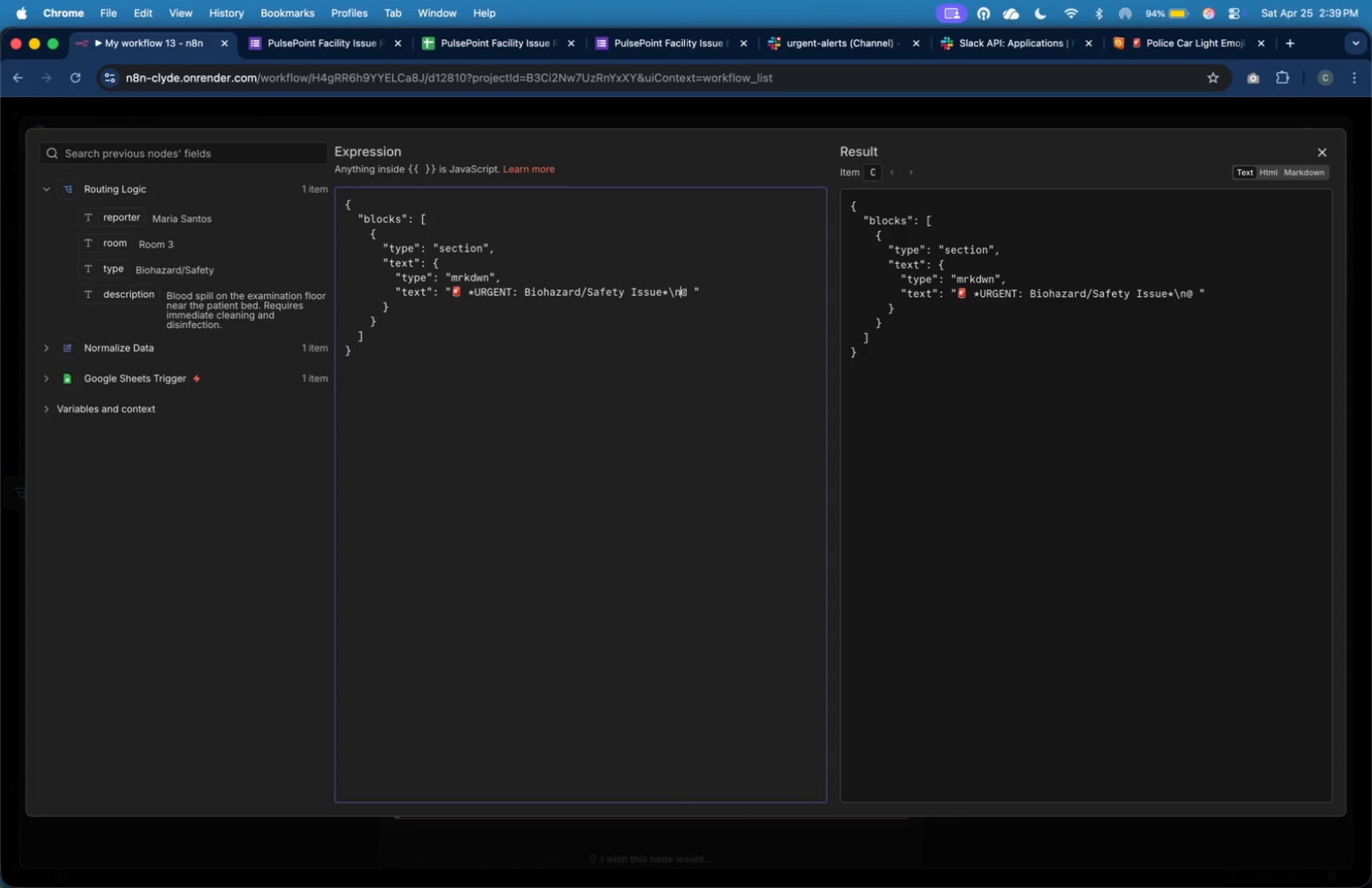 
key(ArrowRight)
 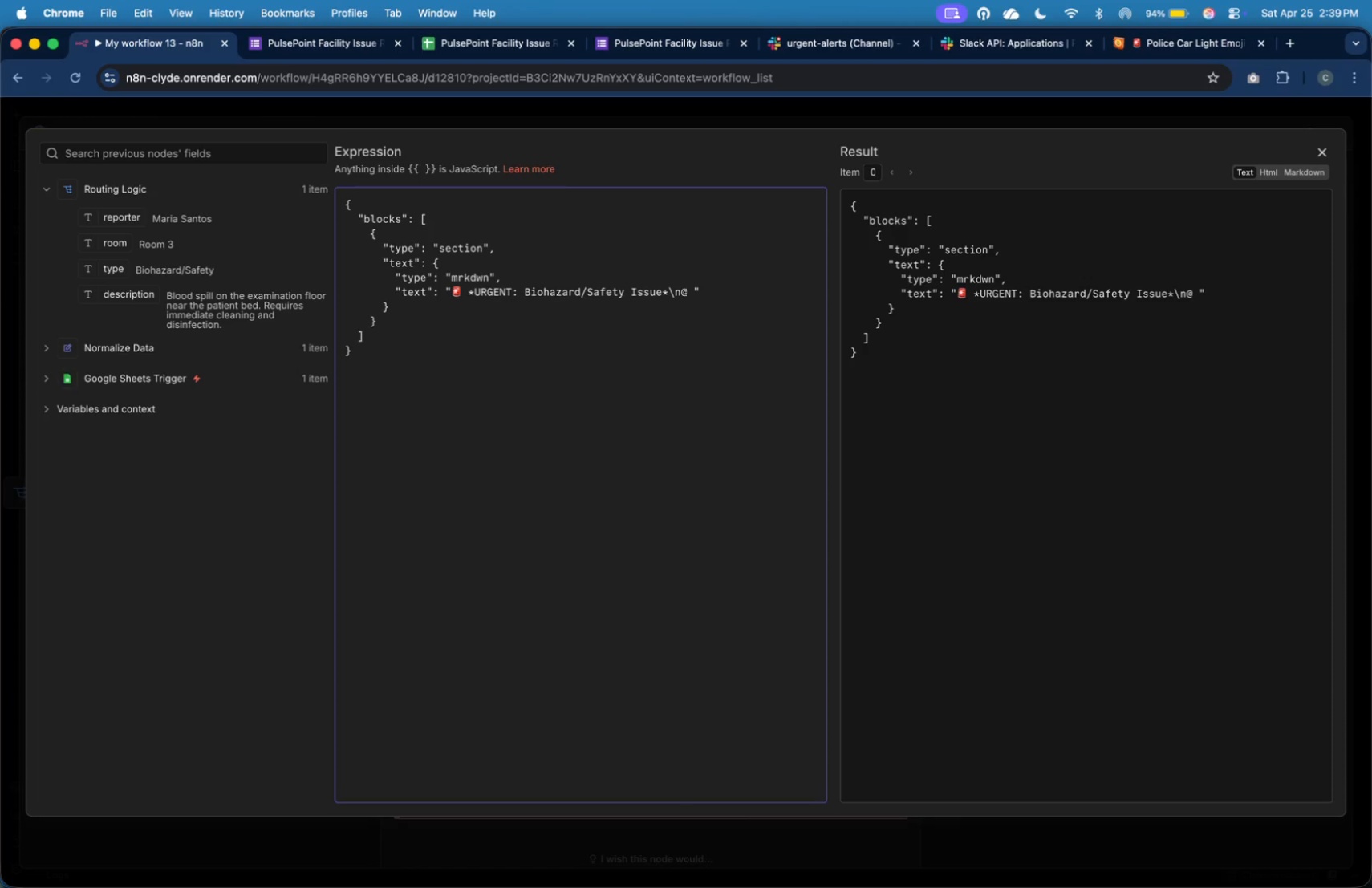 
key(ArrowRight)
 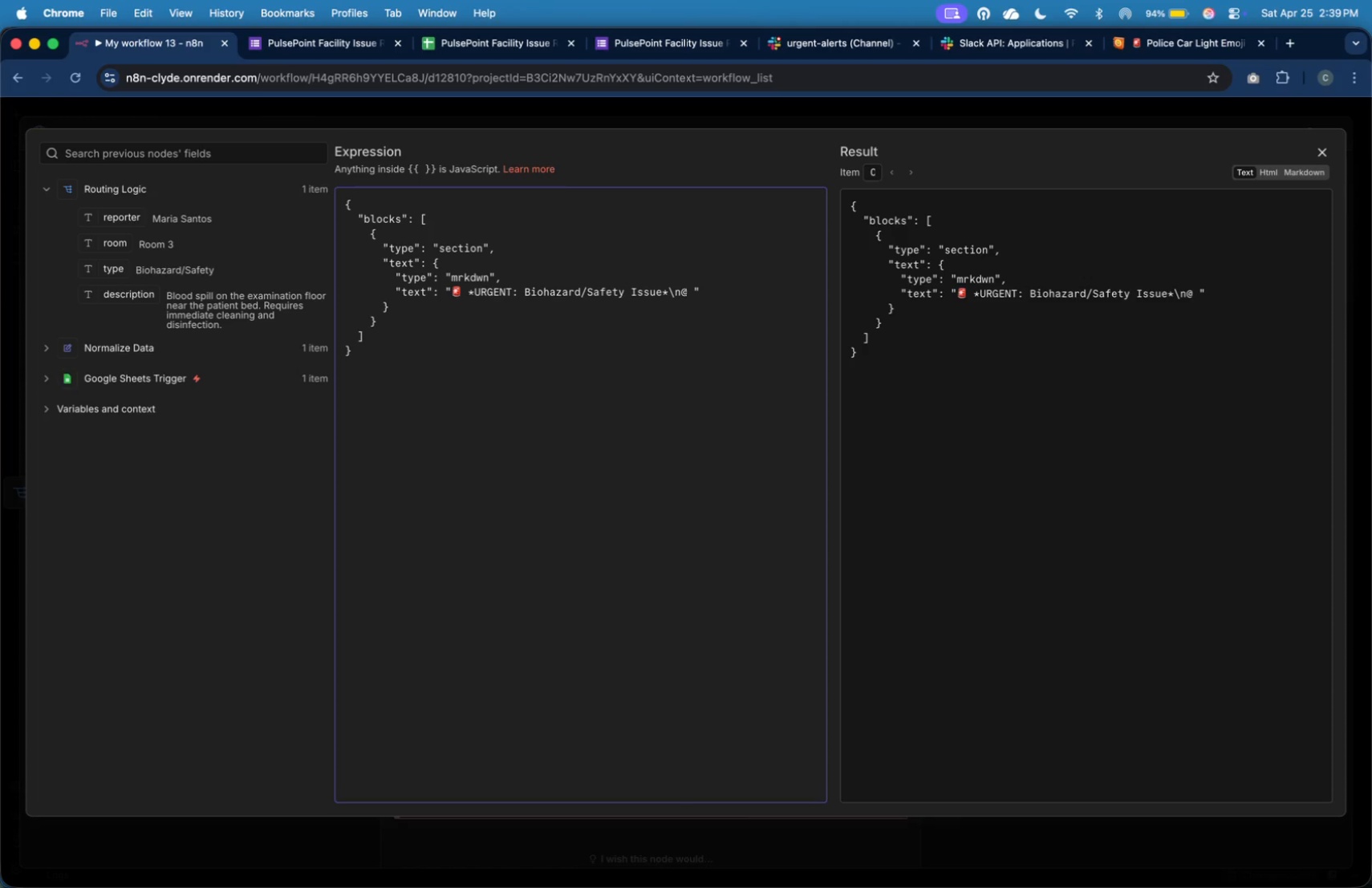 
type(here)
 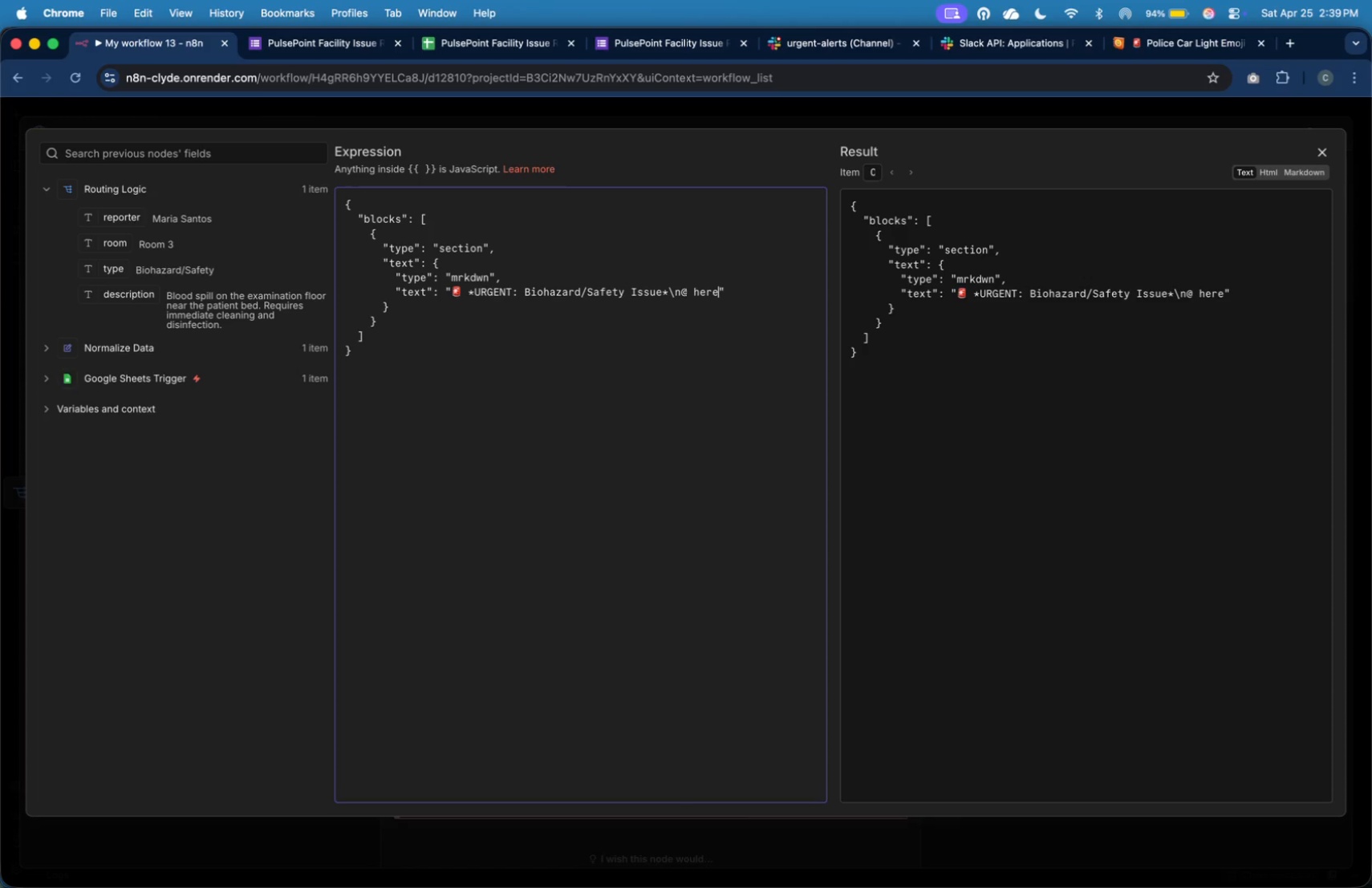 
key(Meta+Tab)